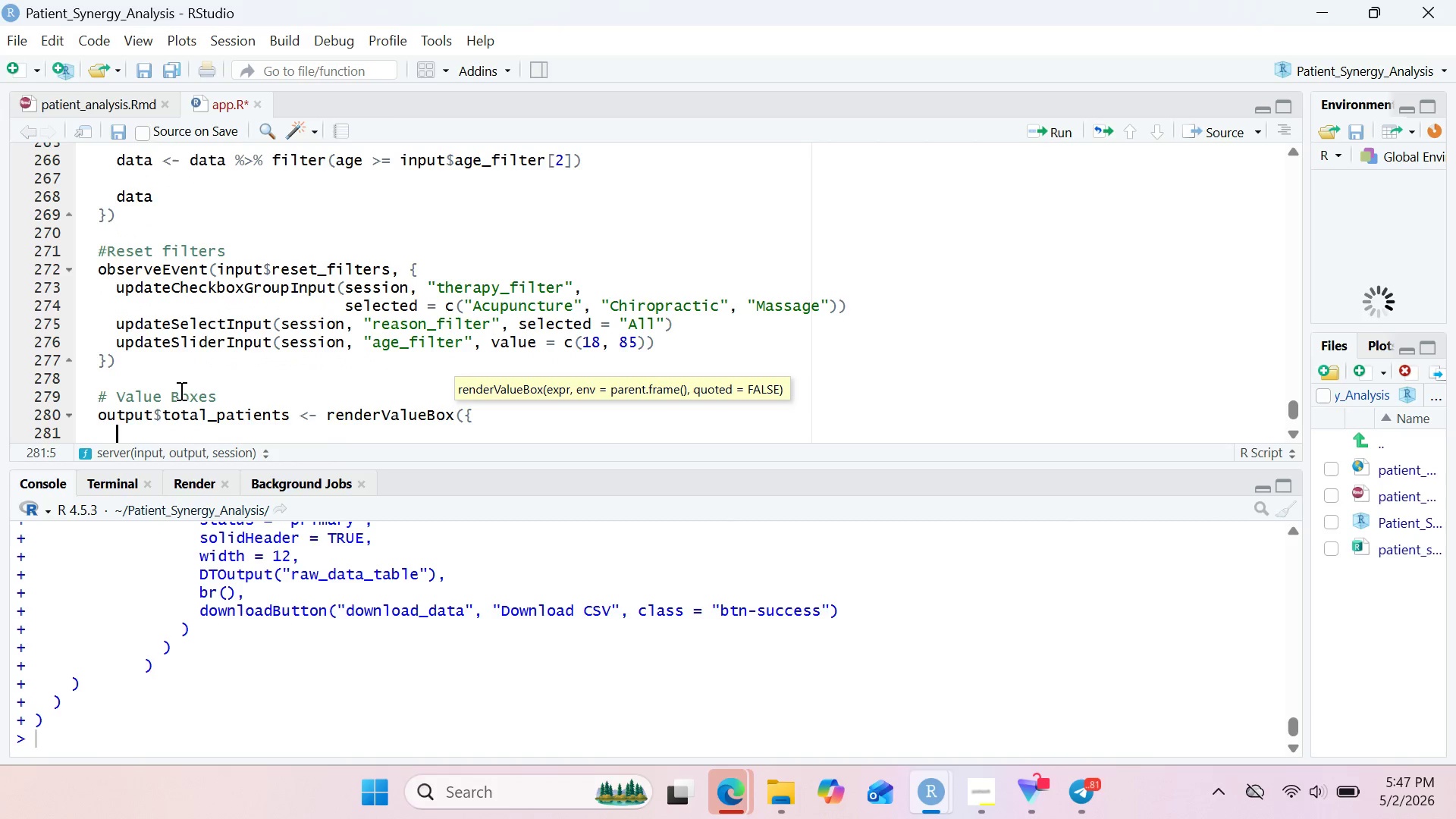 
 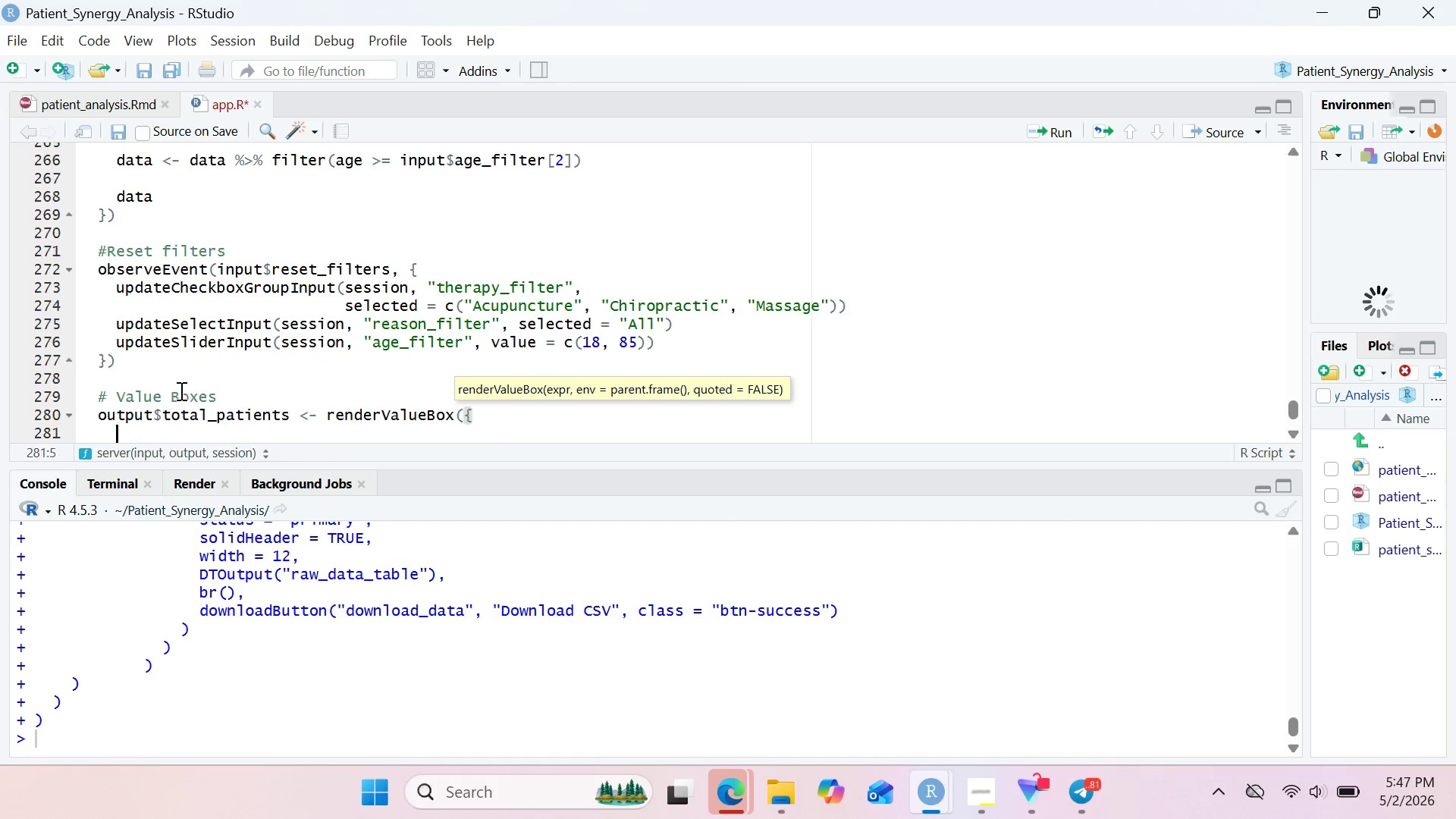 
key(Enter)
 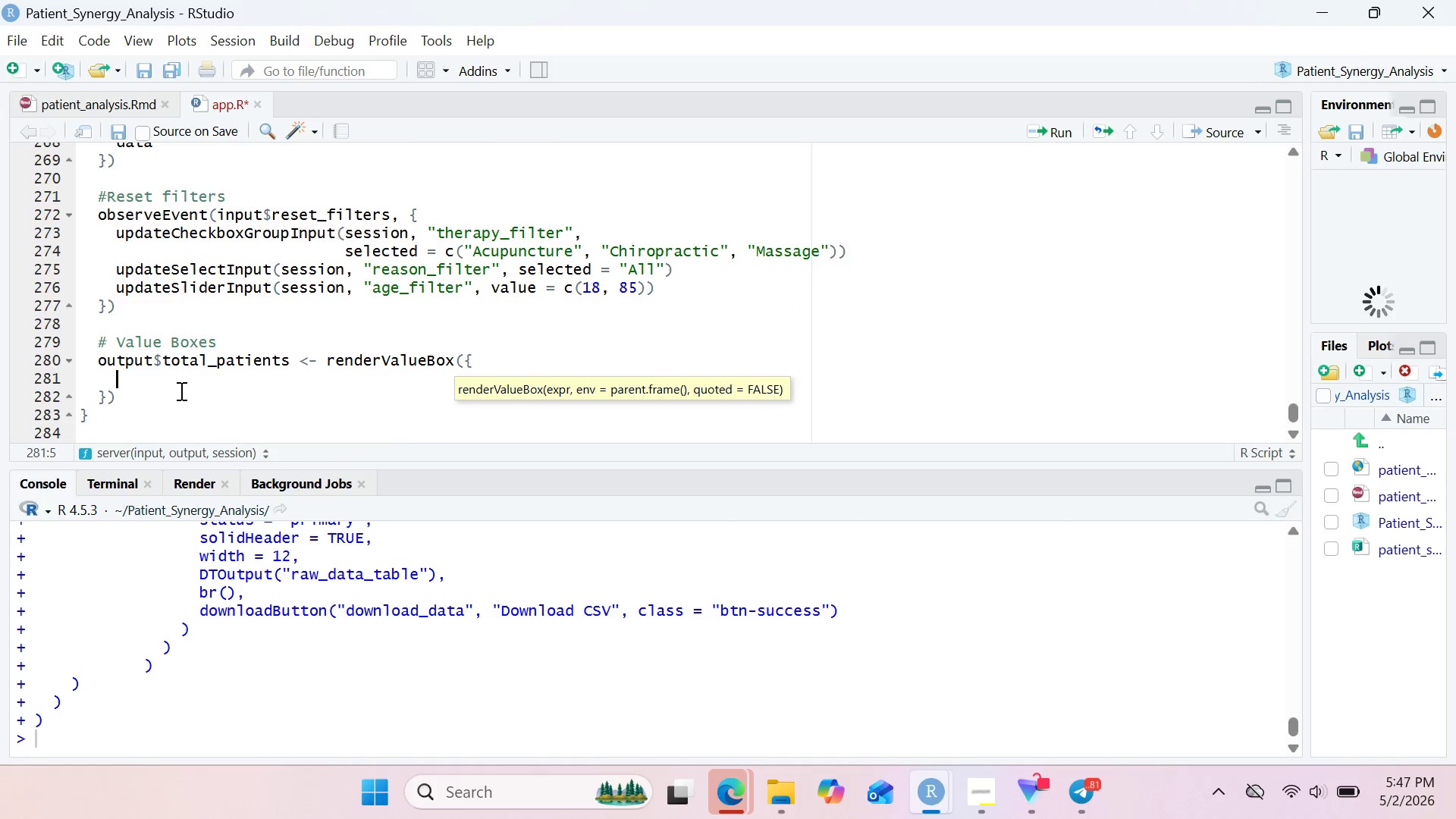 
type(value)
 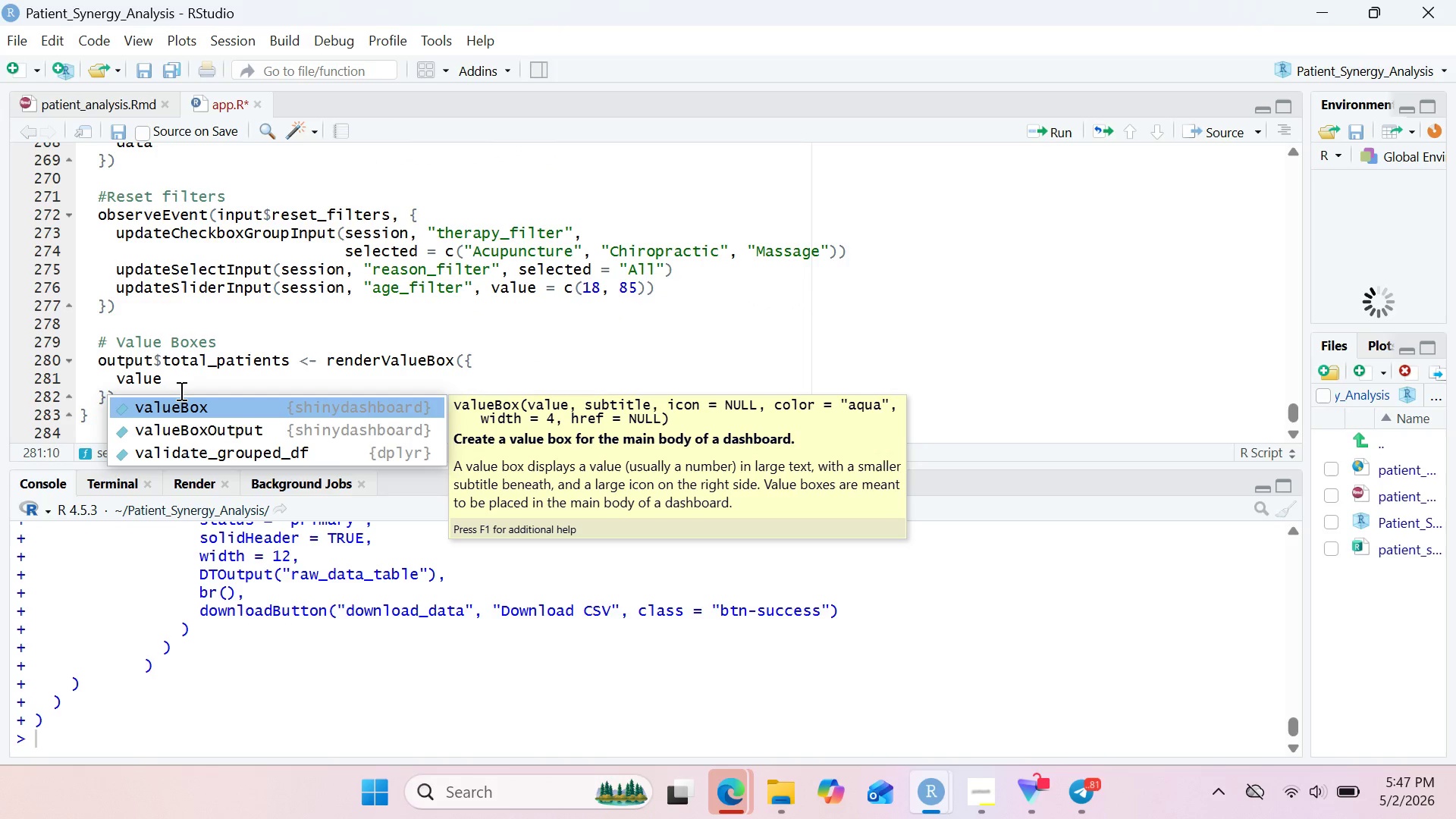 
key(Enter)
 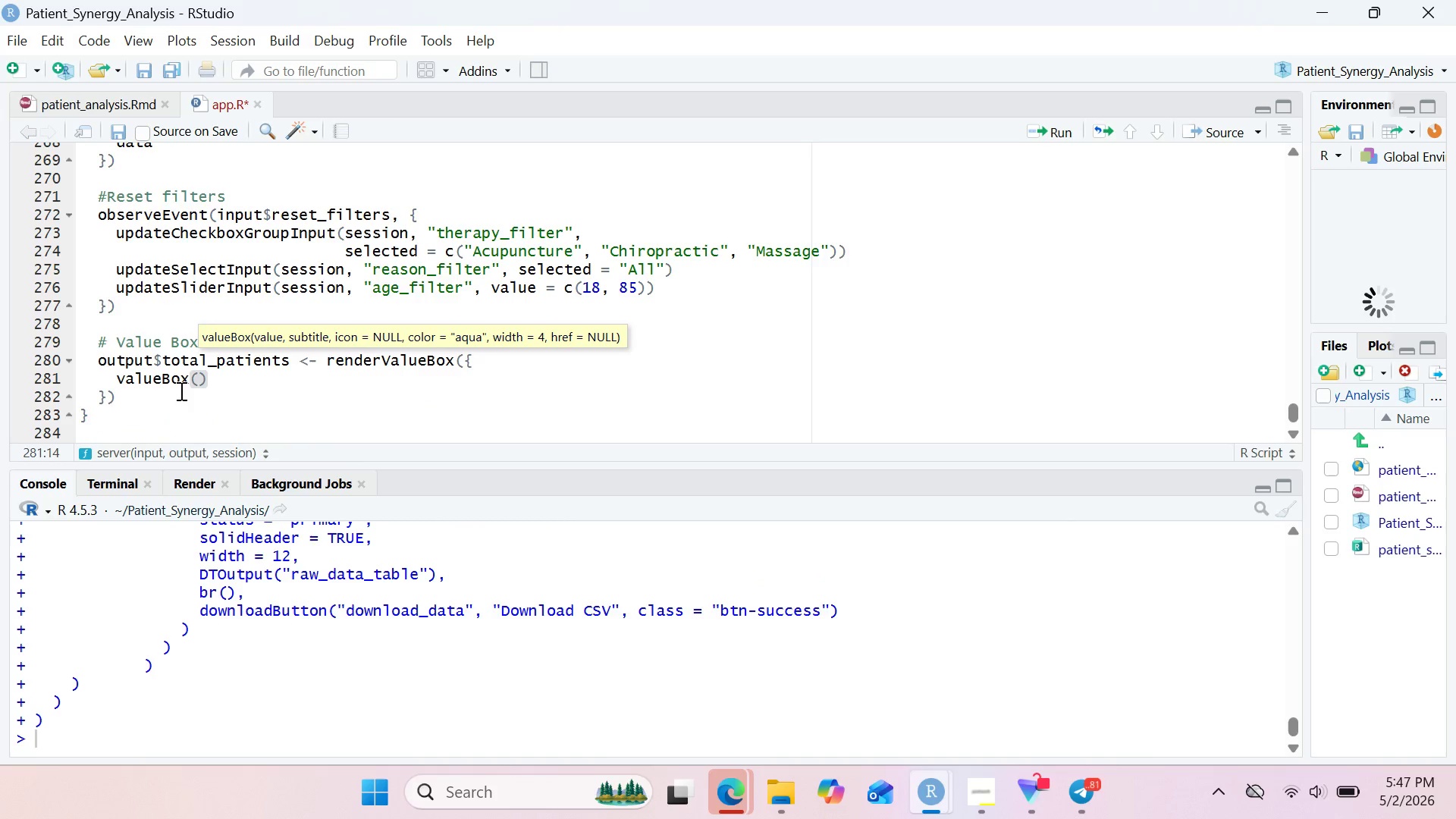 
key(Enter)
 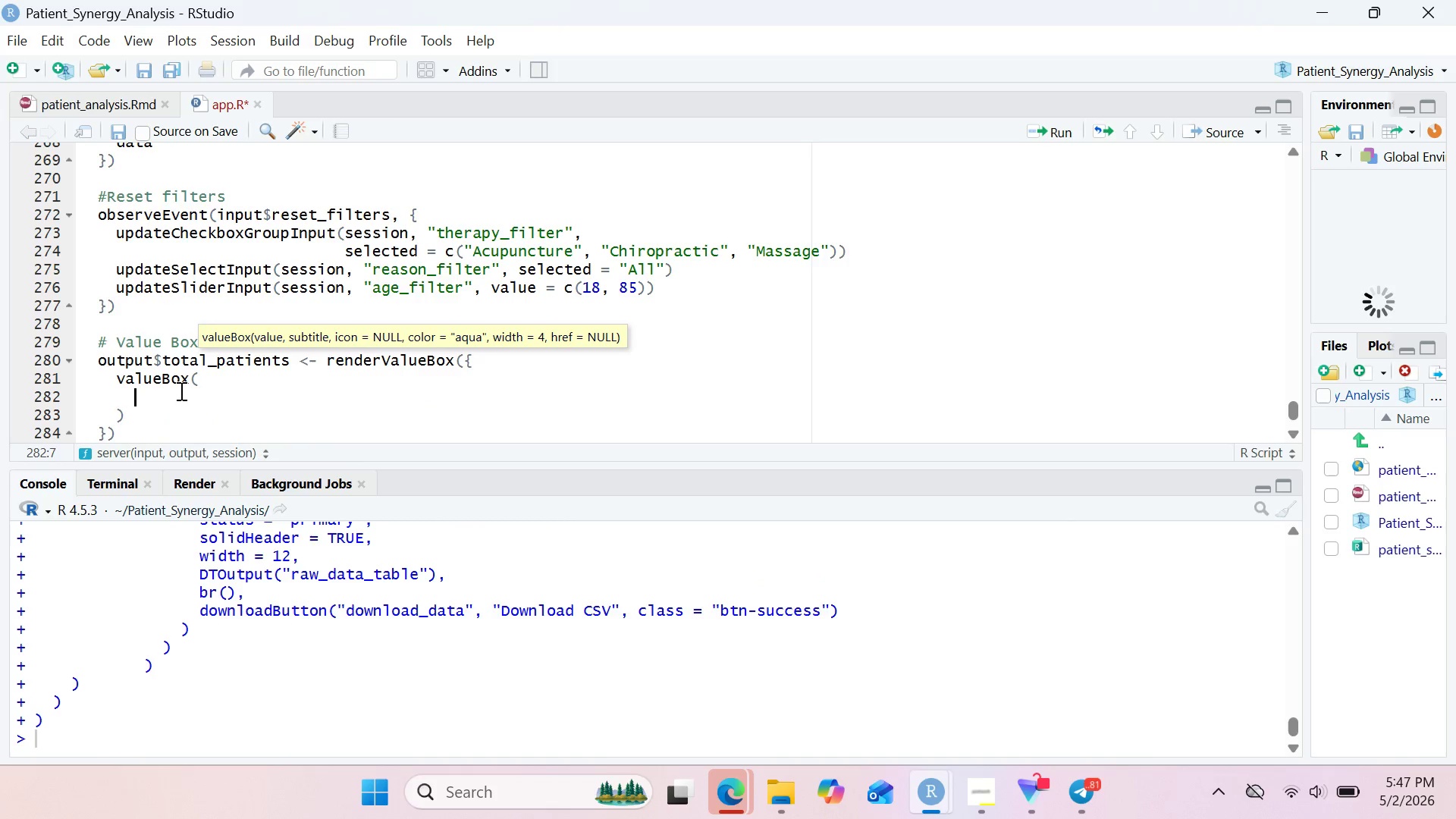 
type(value)
 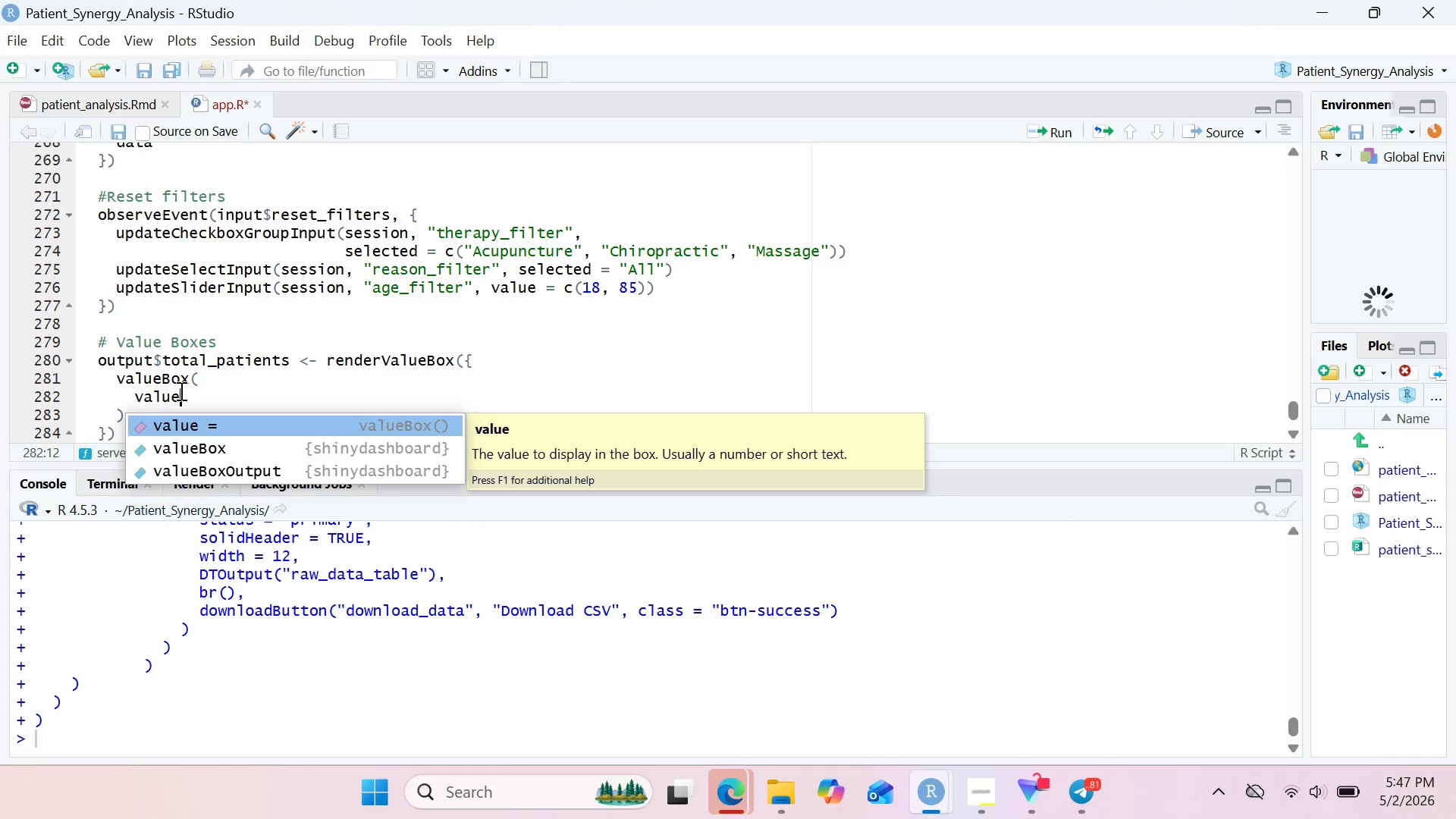 
key(Enter)
 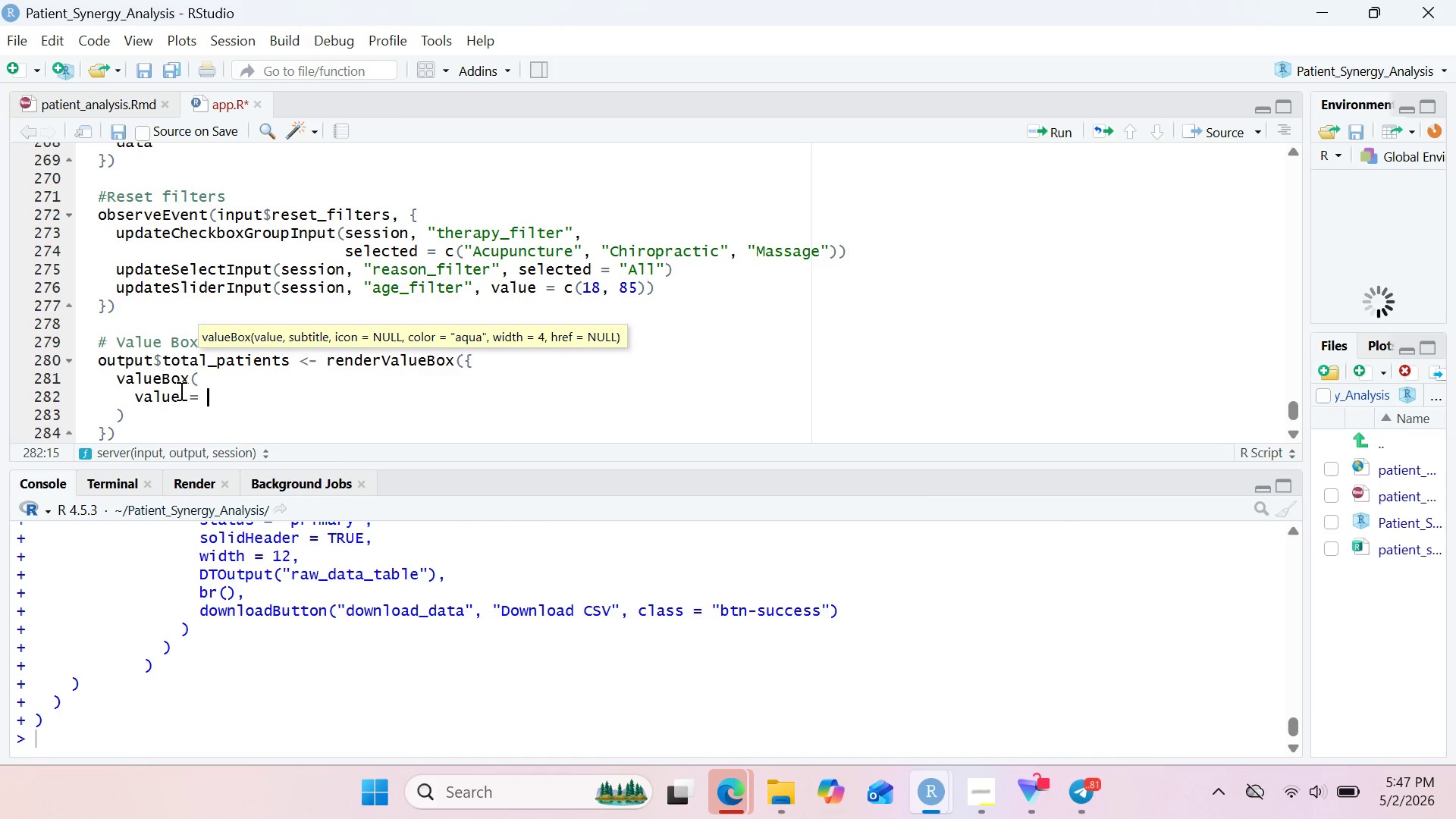 
type(nrow()
 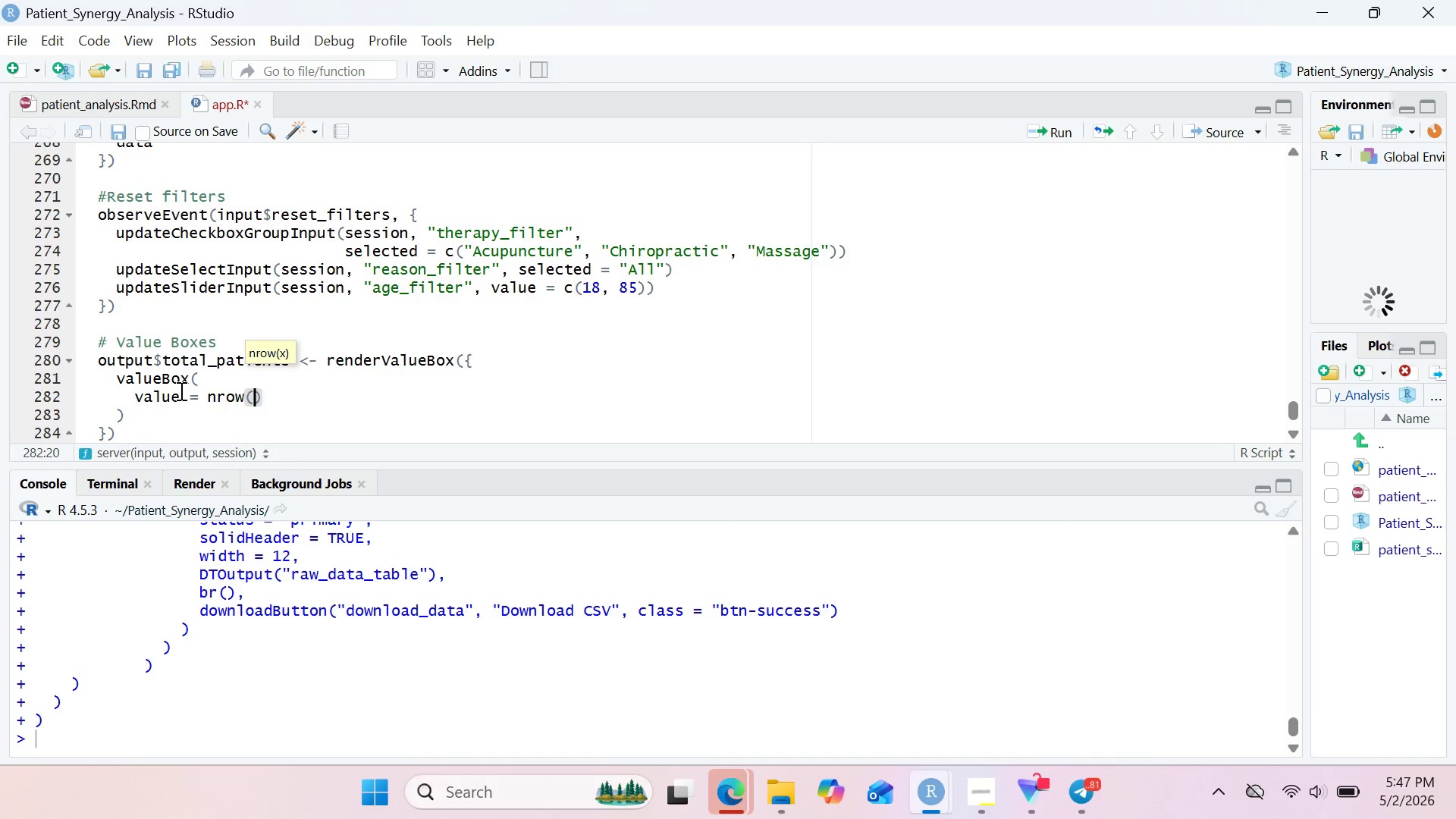 
type(fl)
key(Backspace)
type(iltere)
 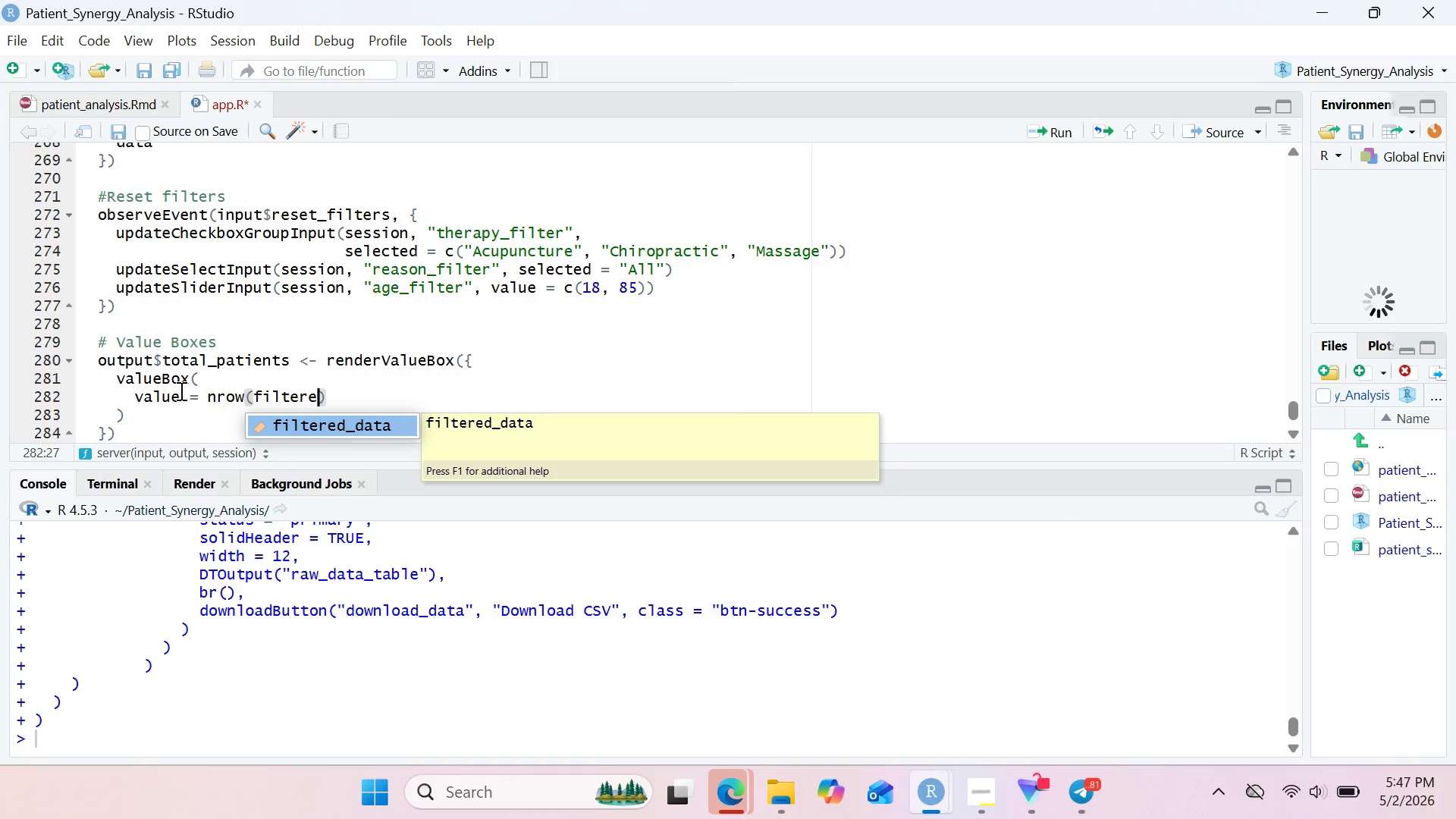 
key(Enter)
 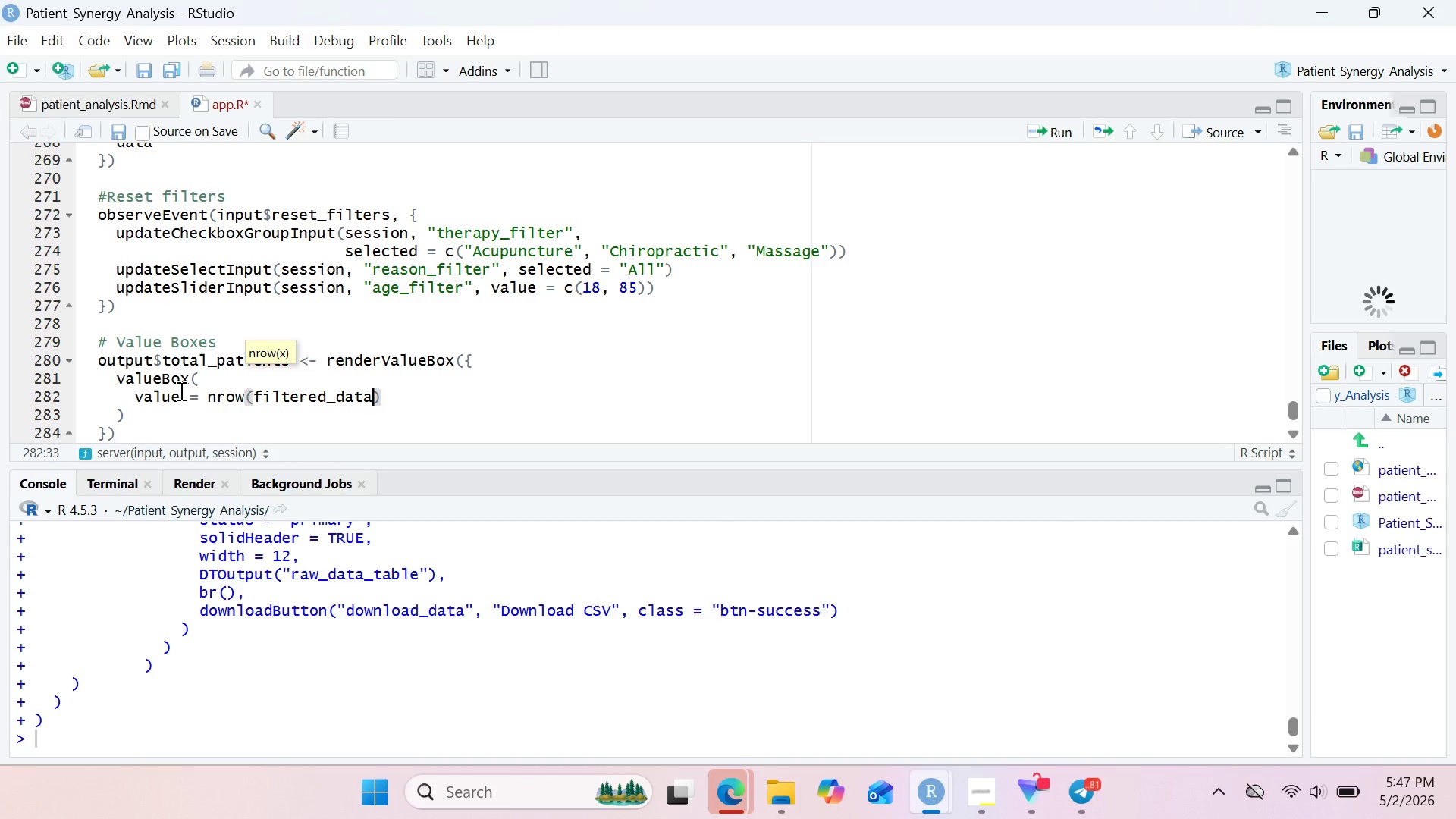 
key(Shift+9)
 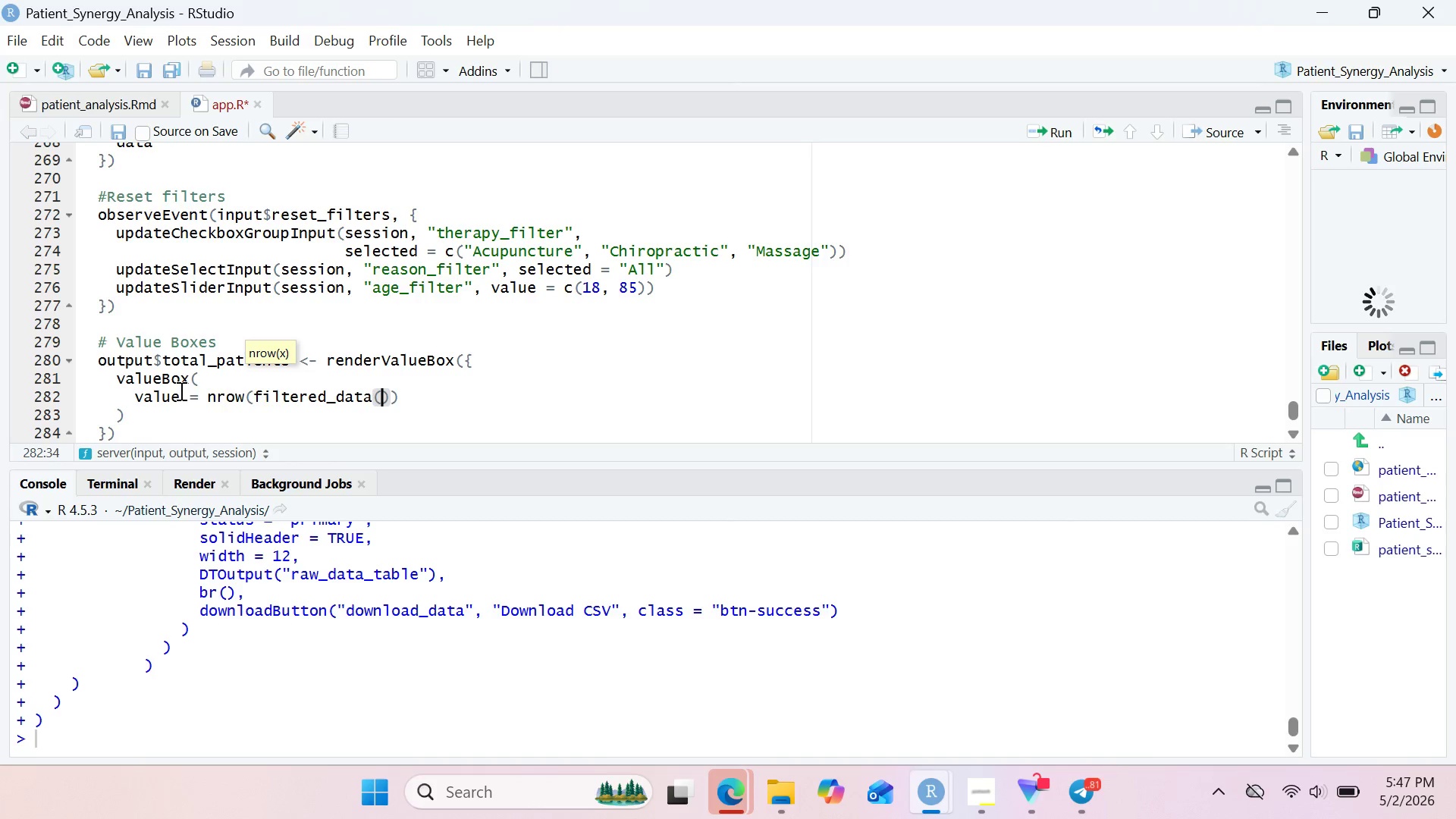 
key(ArrowRight)
 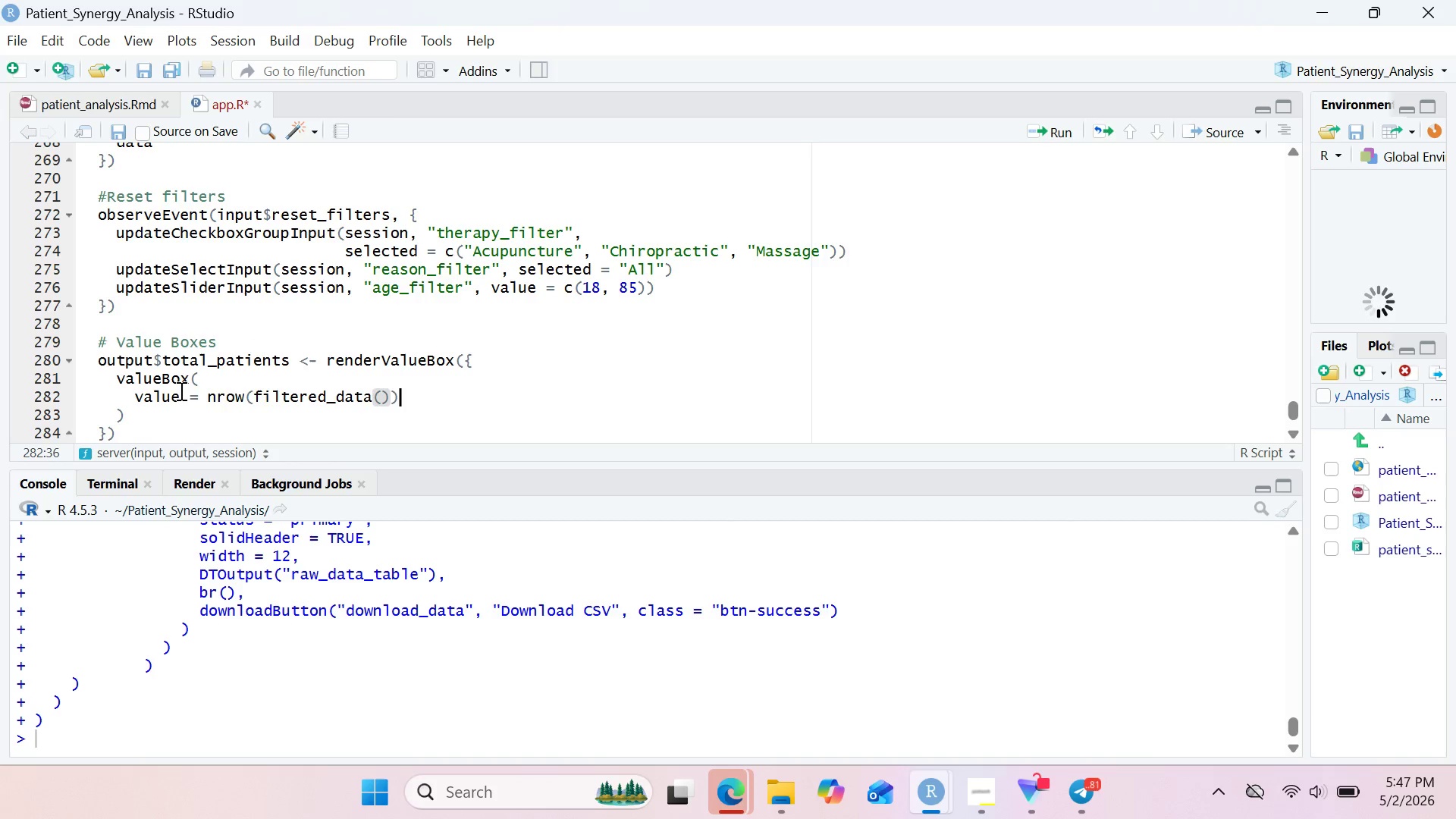 
key(ArrowRight)
 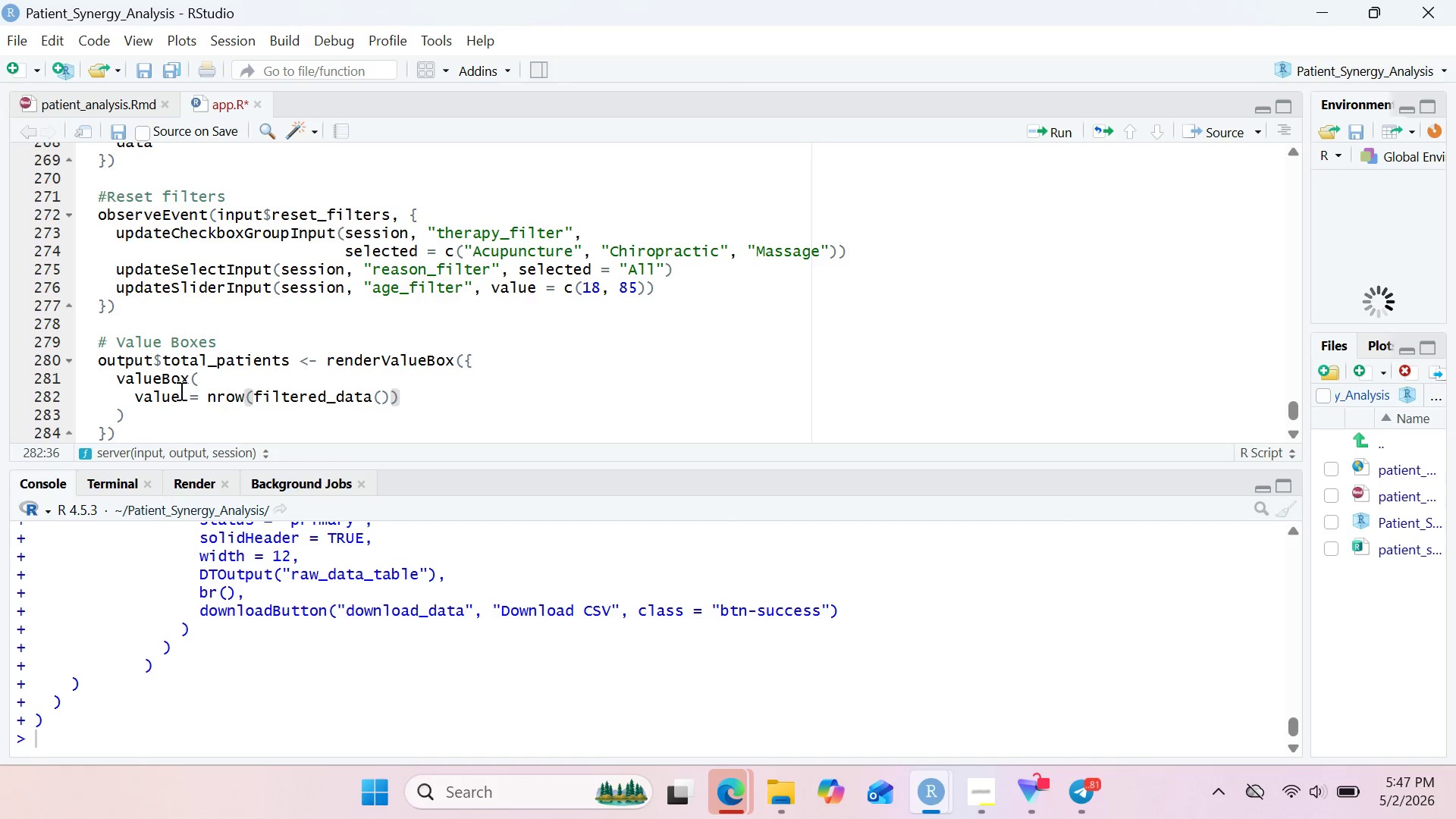 
key(Comma)
 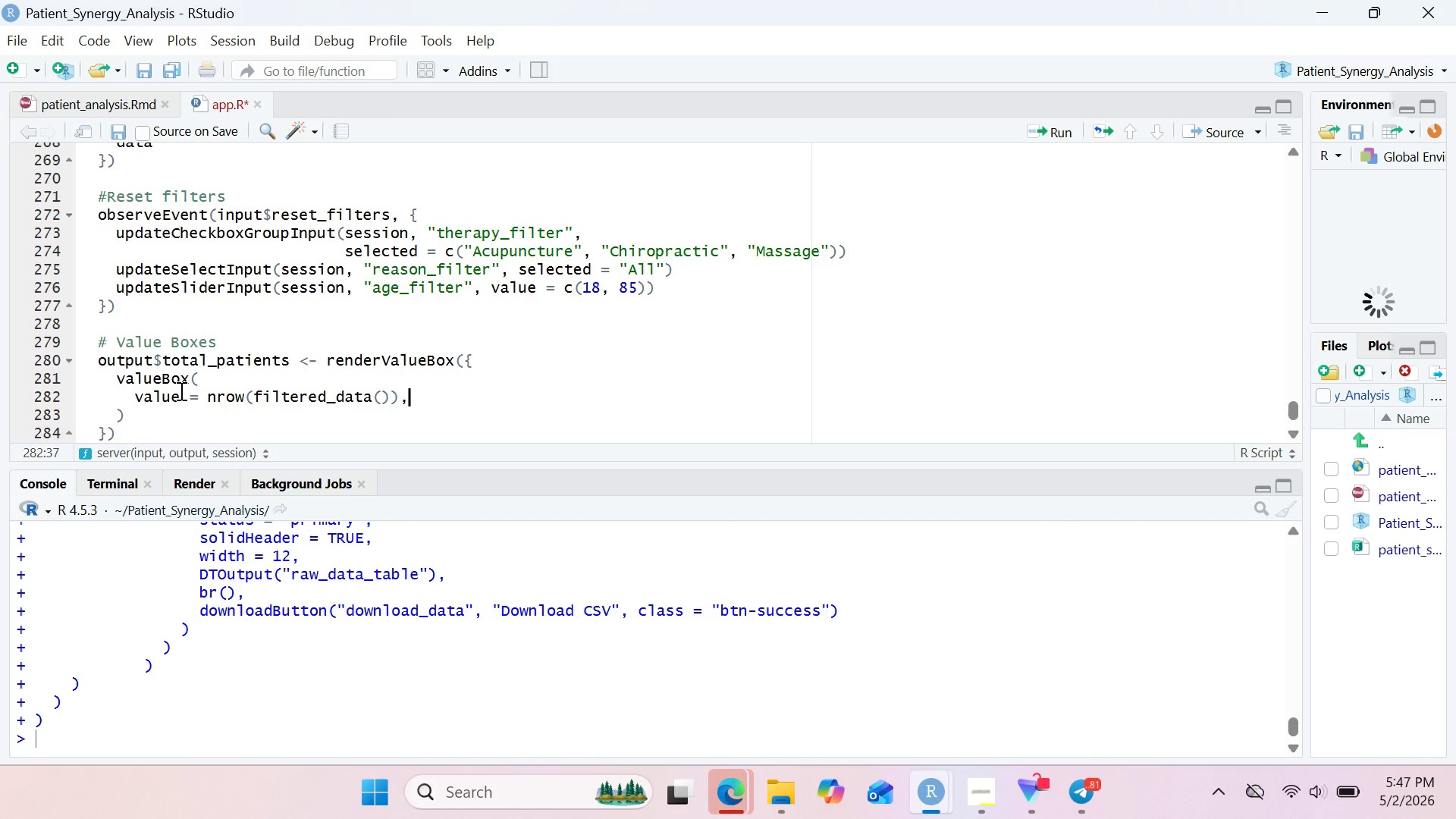 
key(Enter)
 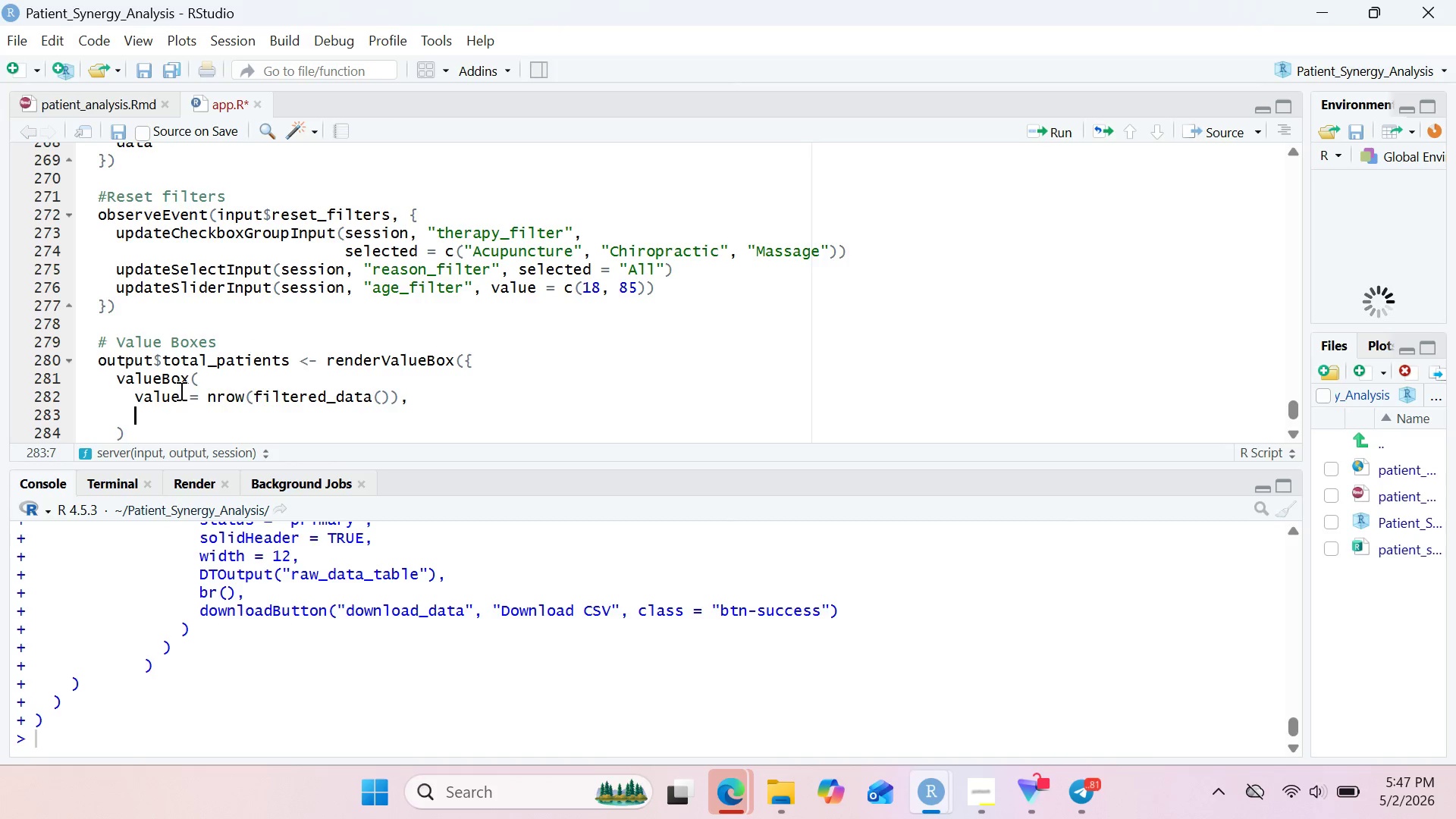 
type(suv)
key(Backspace)
 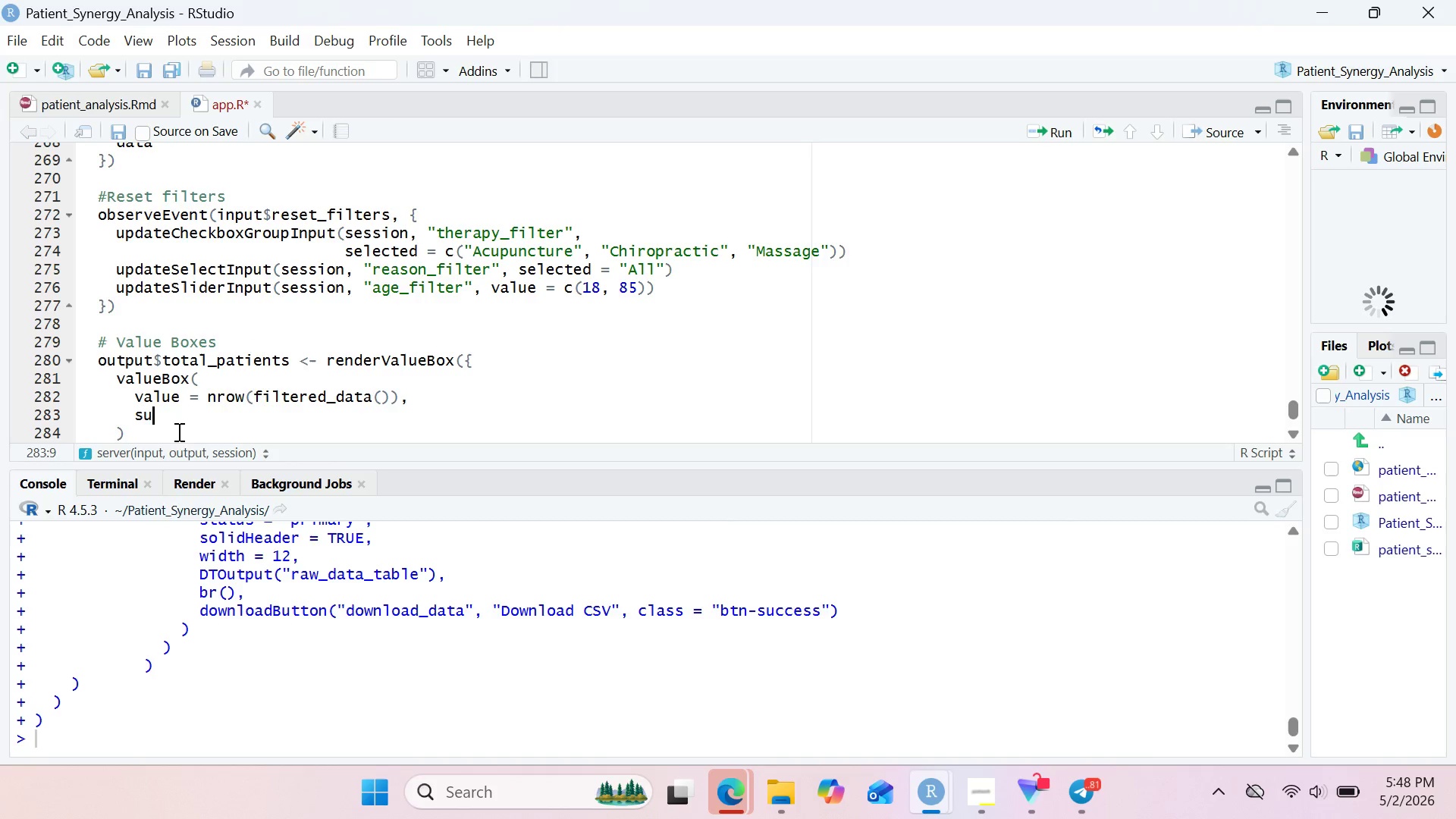 
type(btitle)
 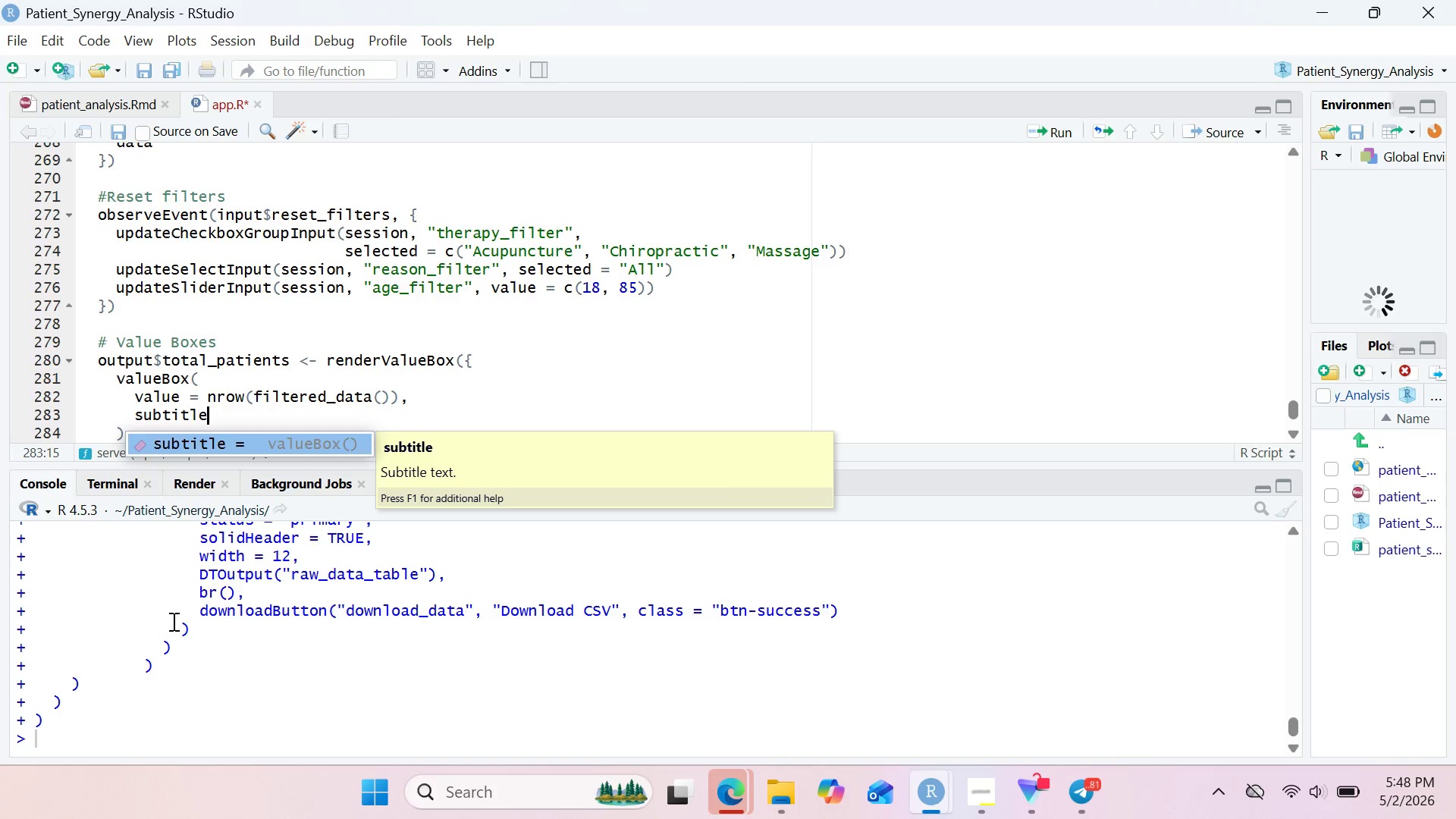 
key(Enter)
 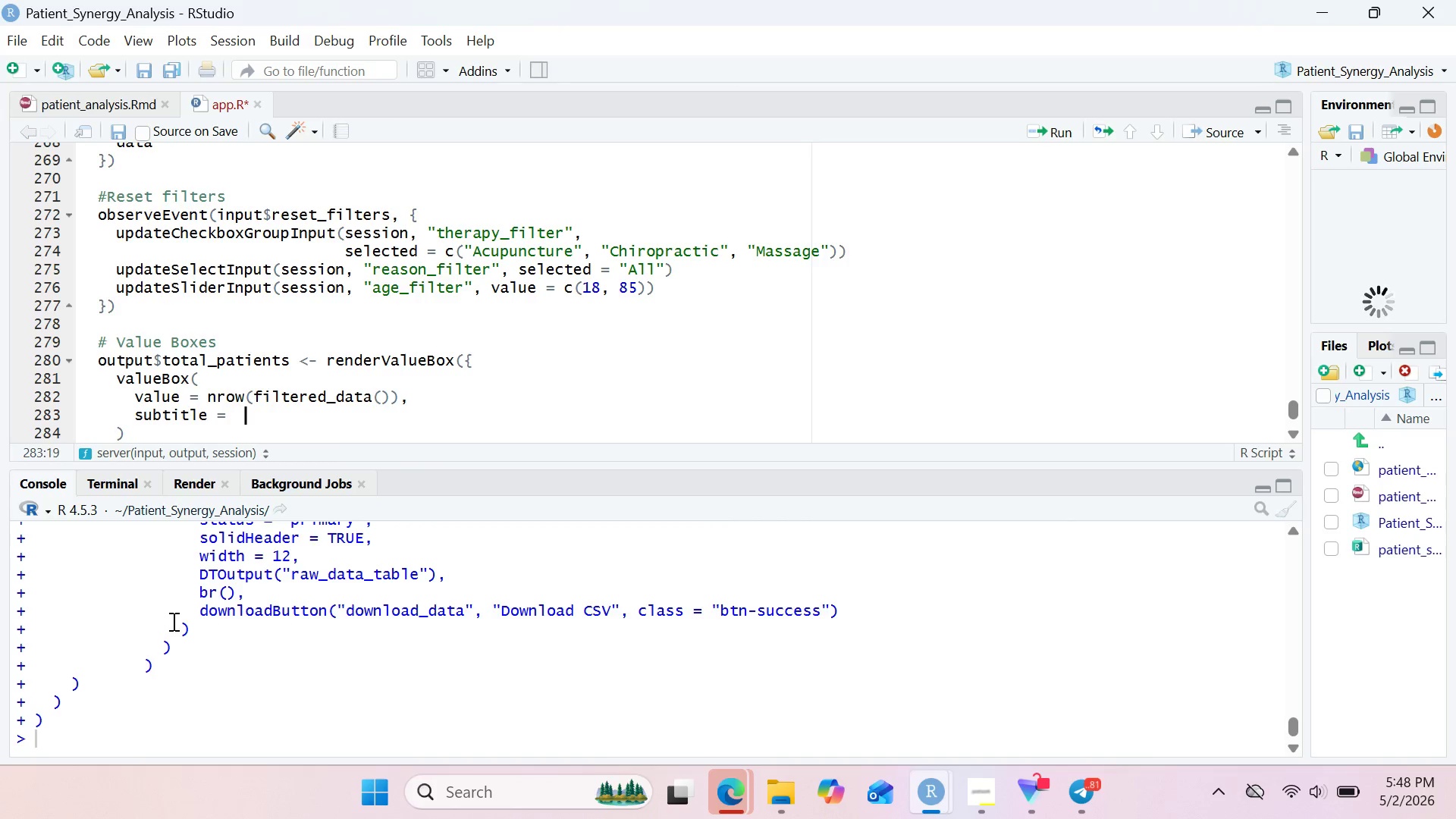 
type( )
key(Backspace)
type("Tot)
 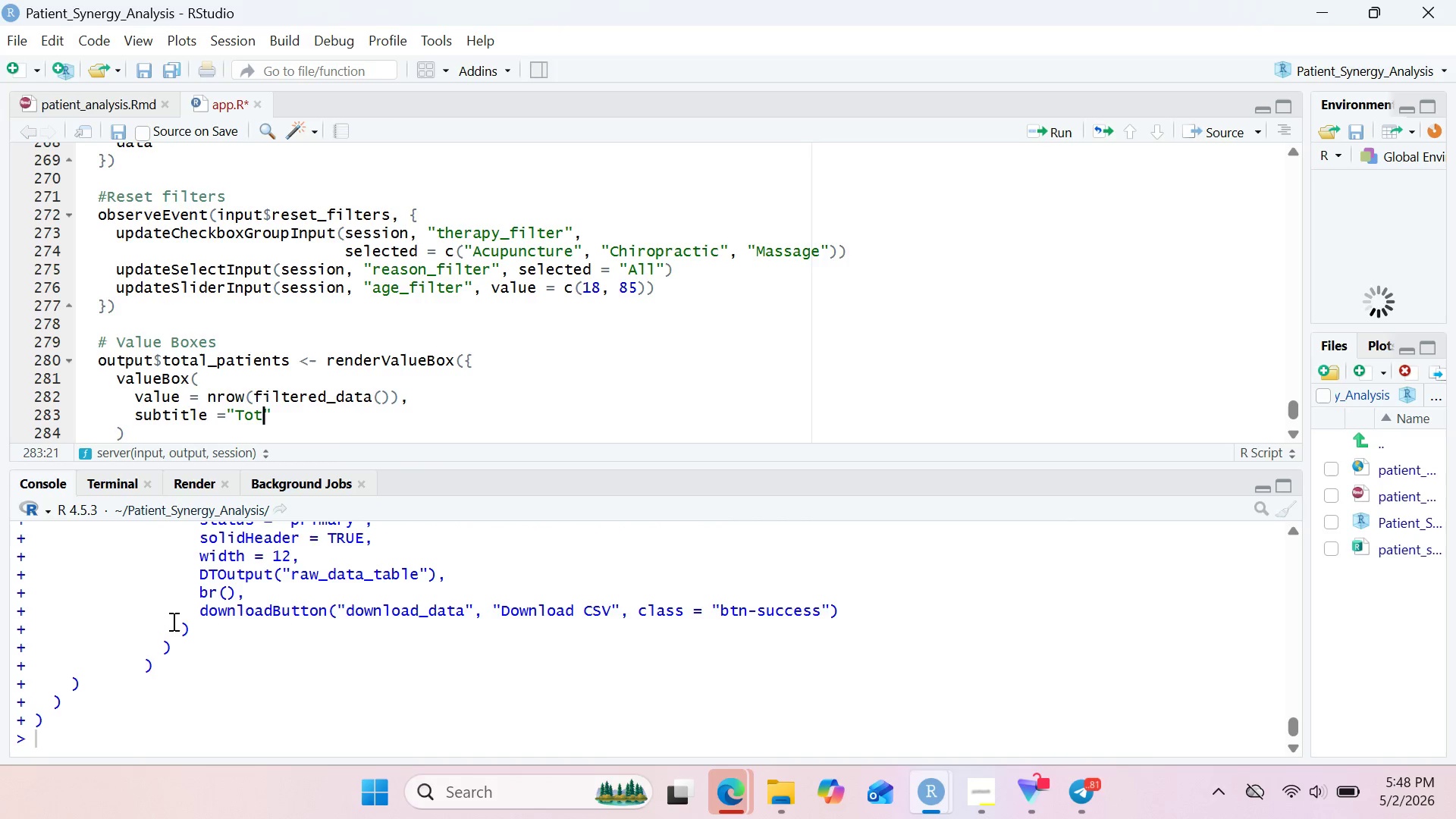 
wait(6.19)
 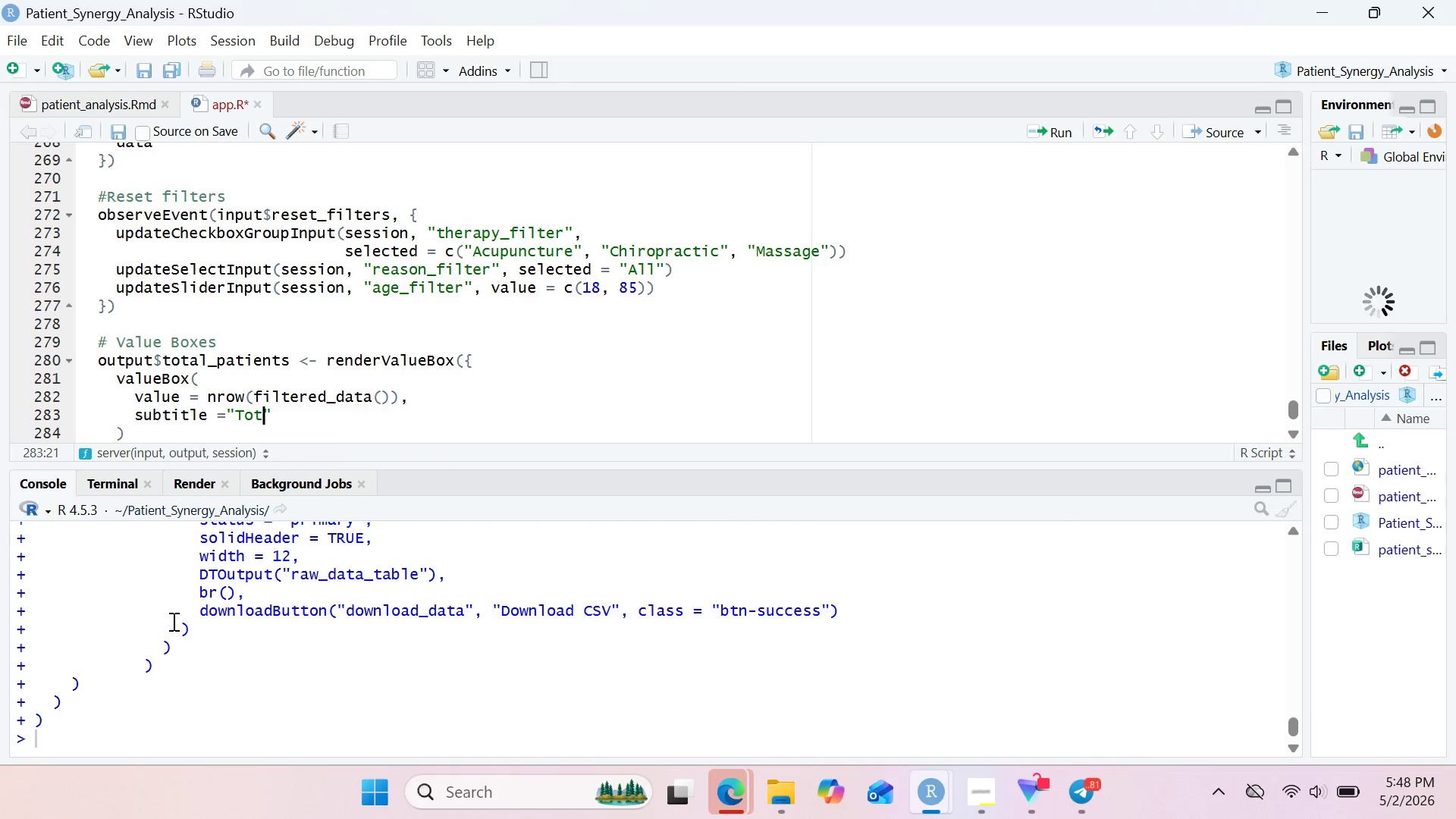 
type(al Patien)
 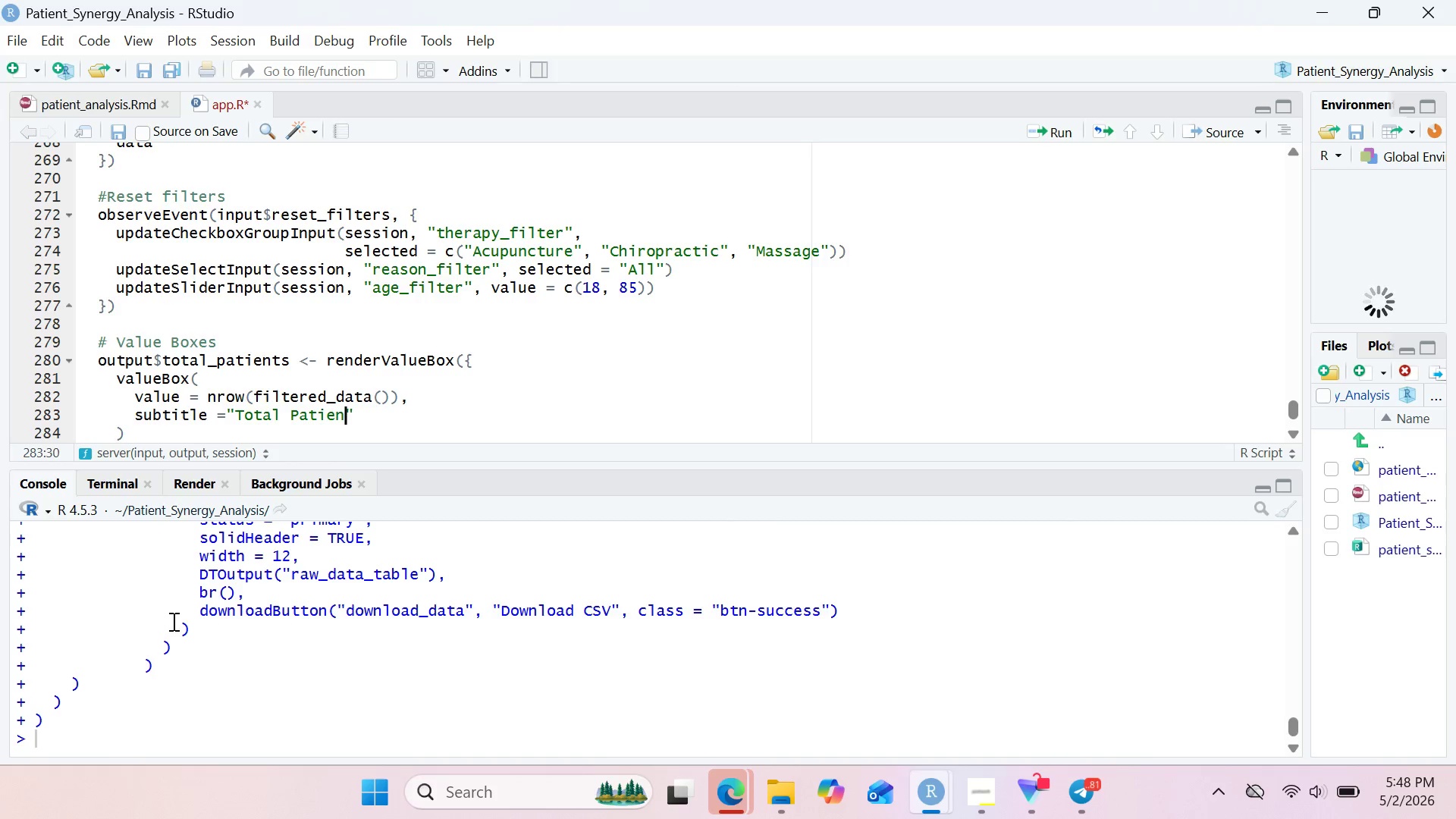 
wait(5.95)
 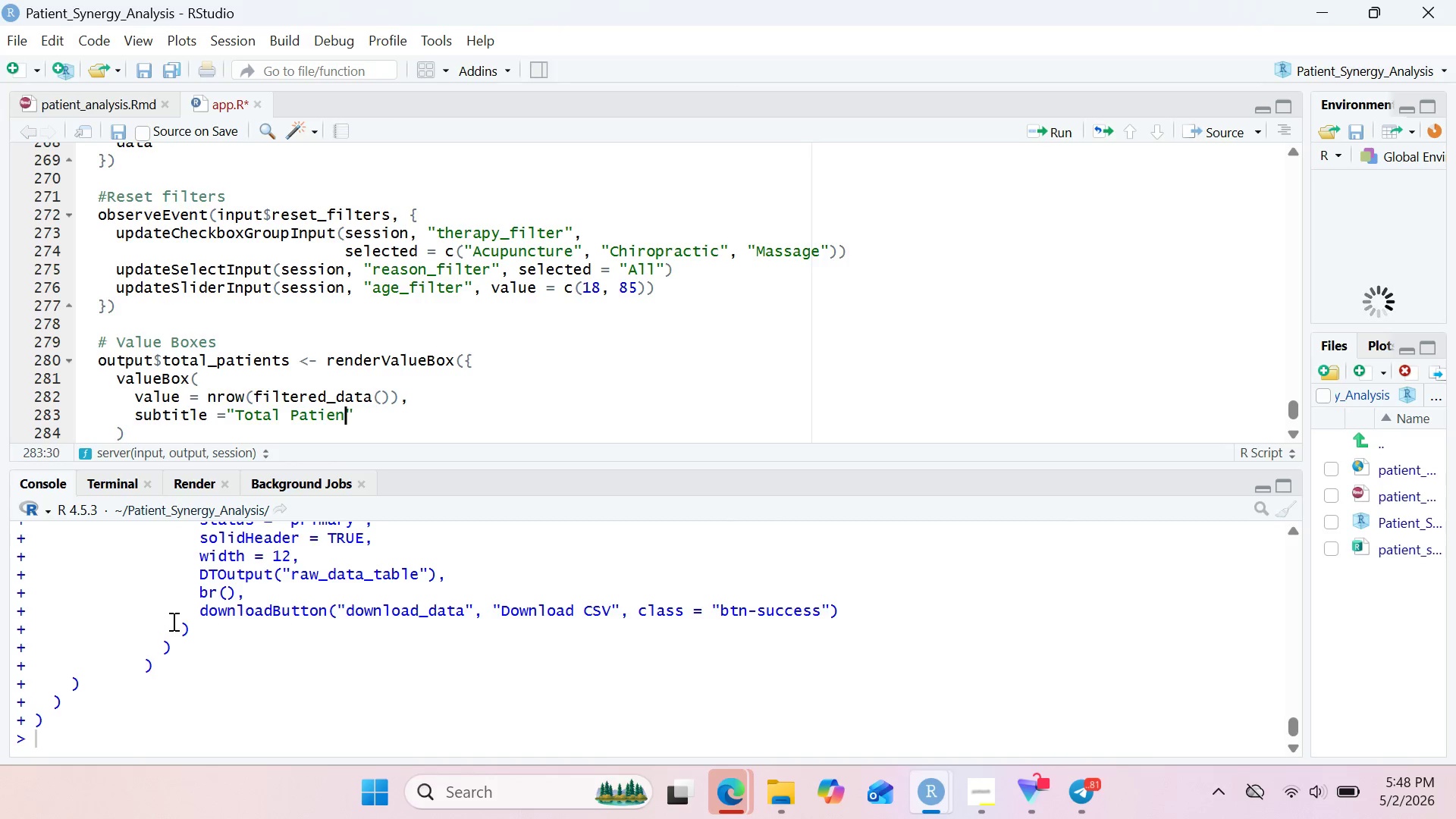 
type(ts)
 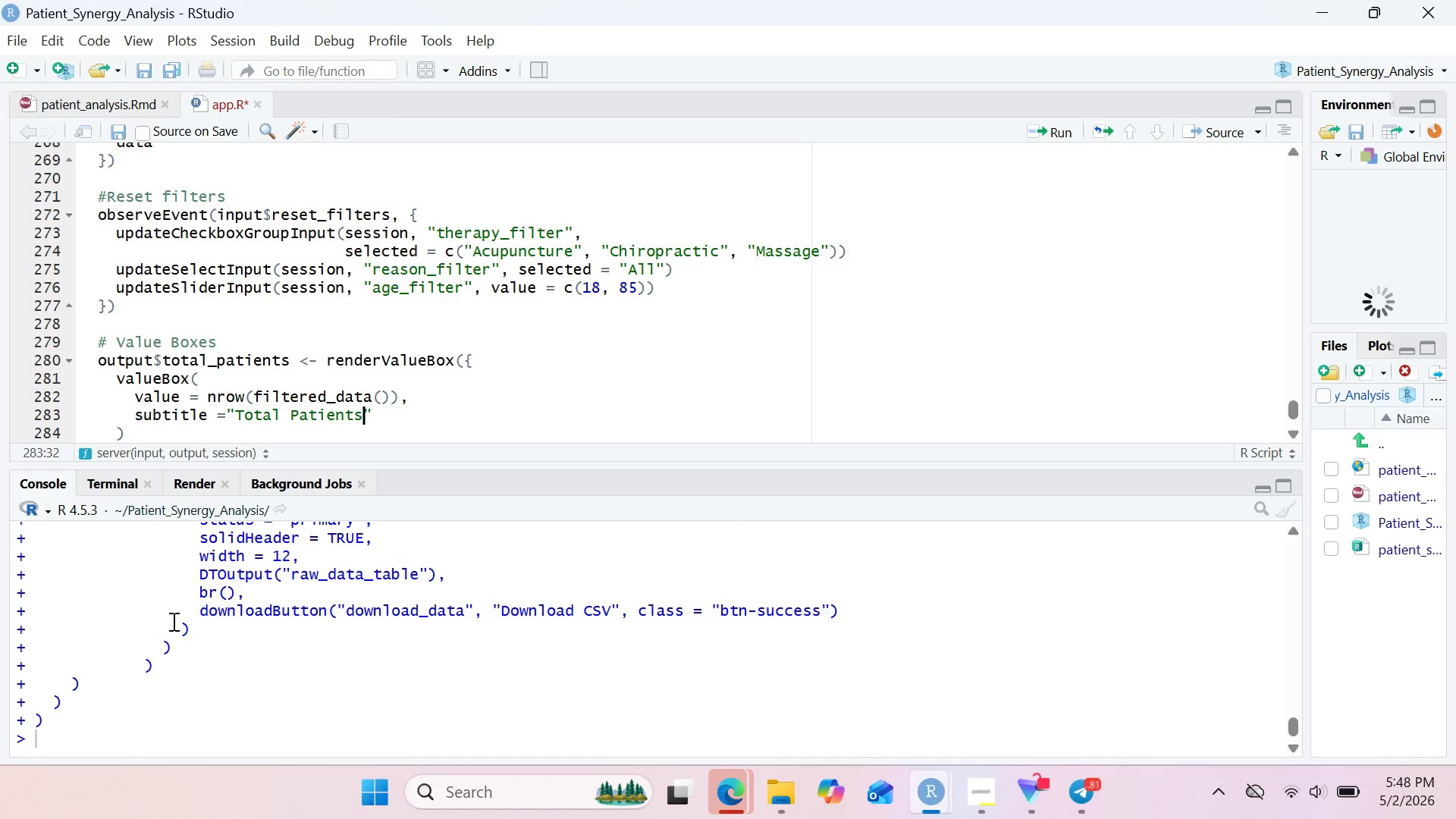 
wait(9.02)
 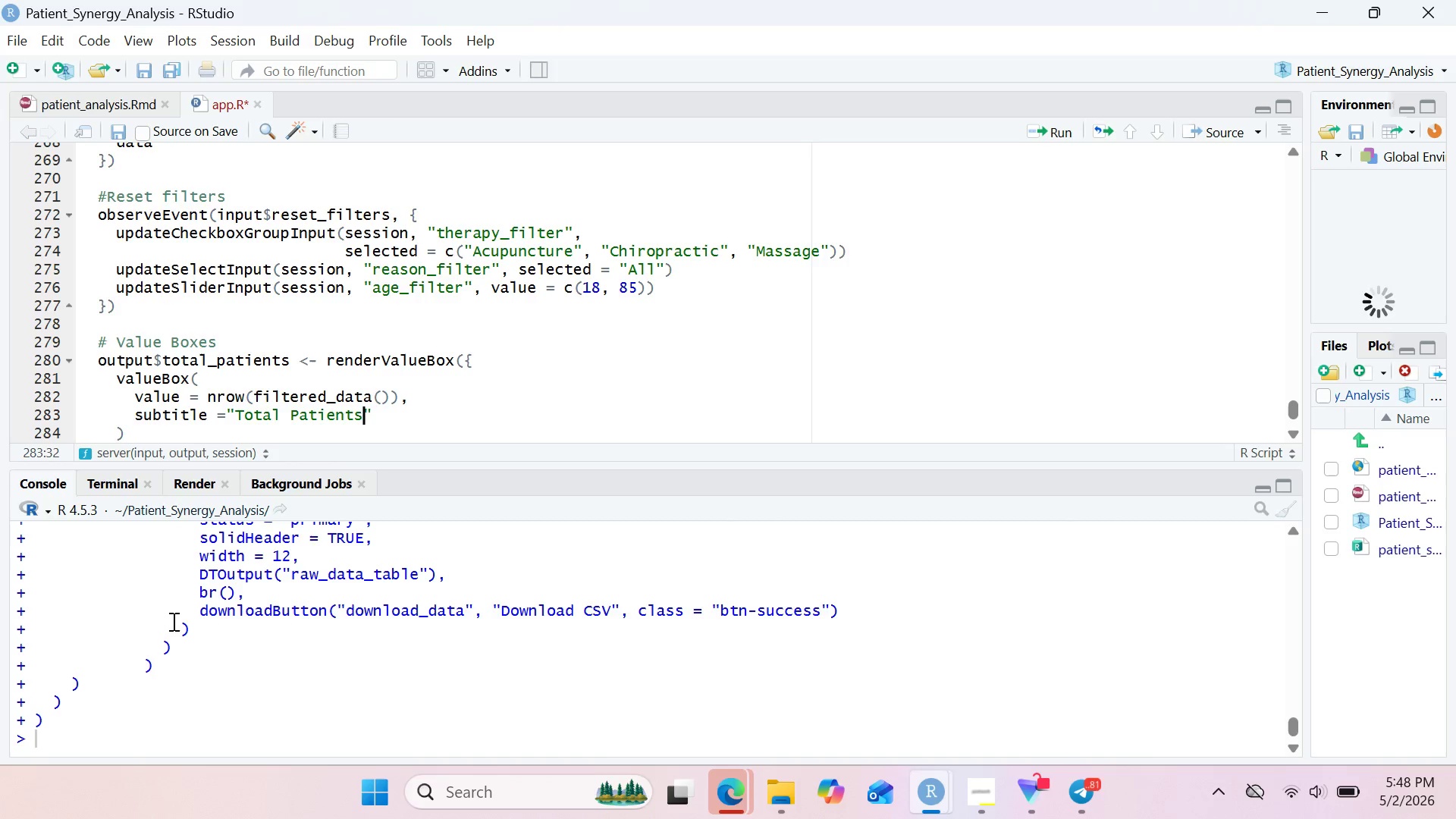 
key(ArrowRight)
 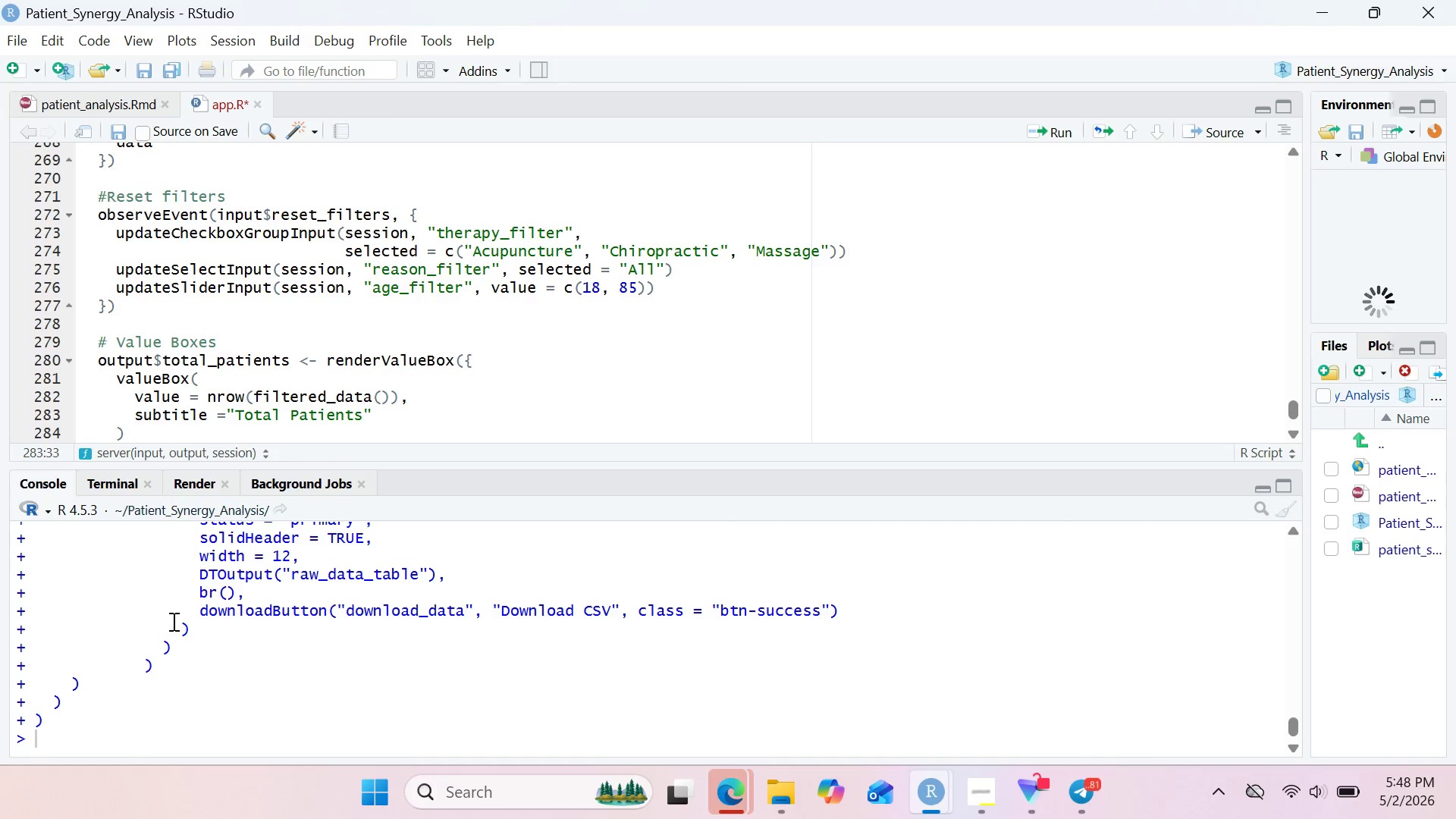 
key(Comma)
 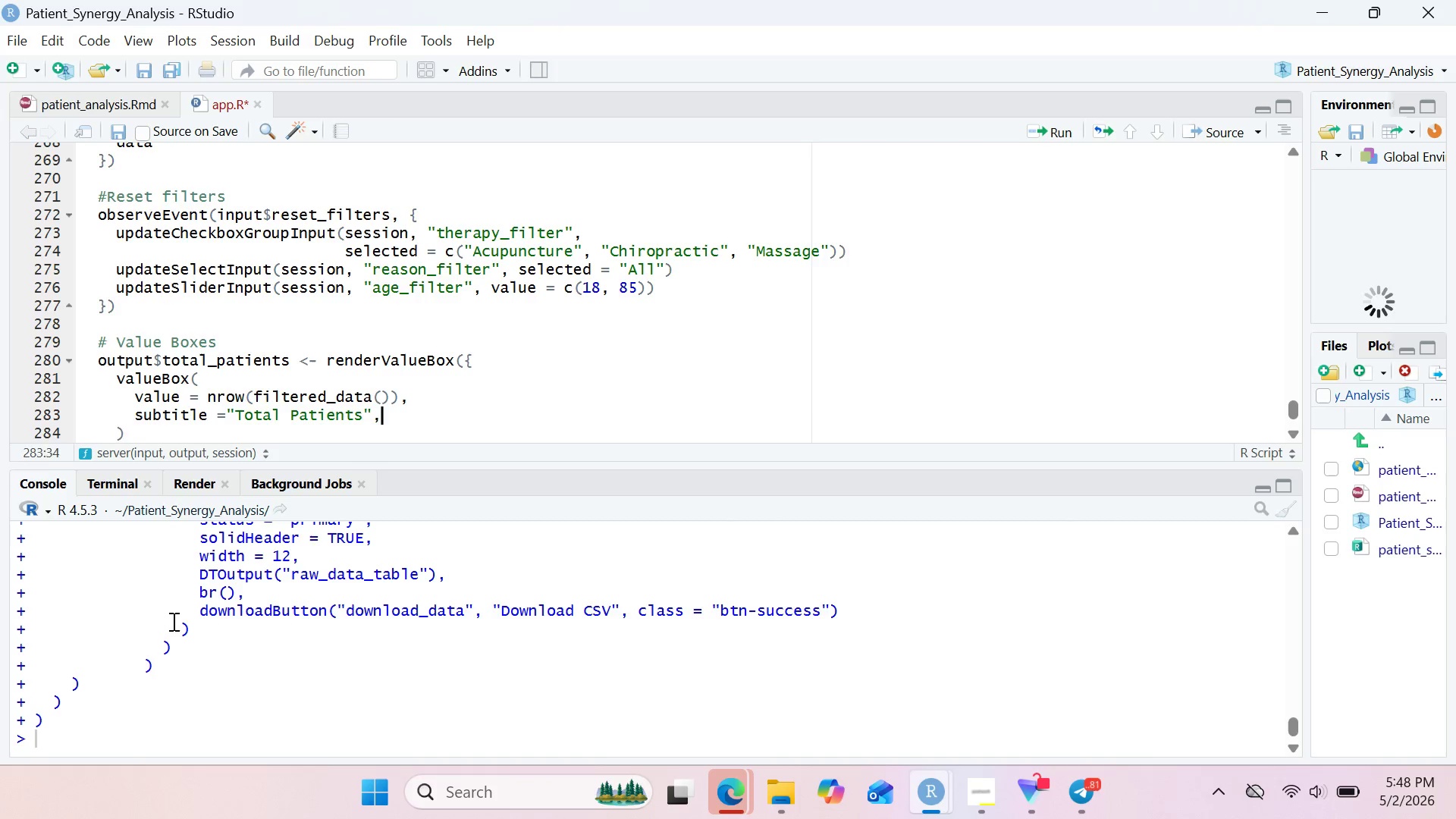 
key(Enter)
 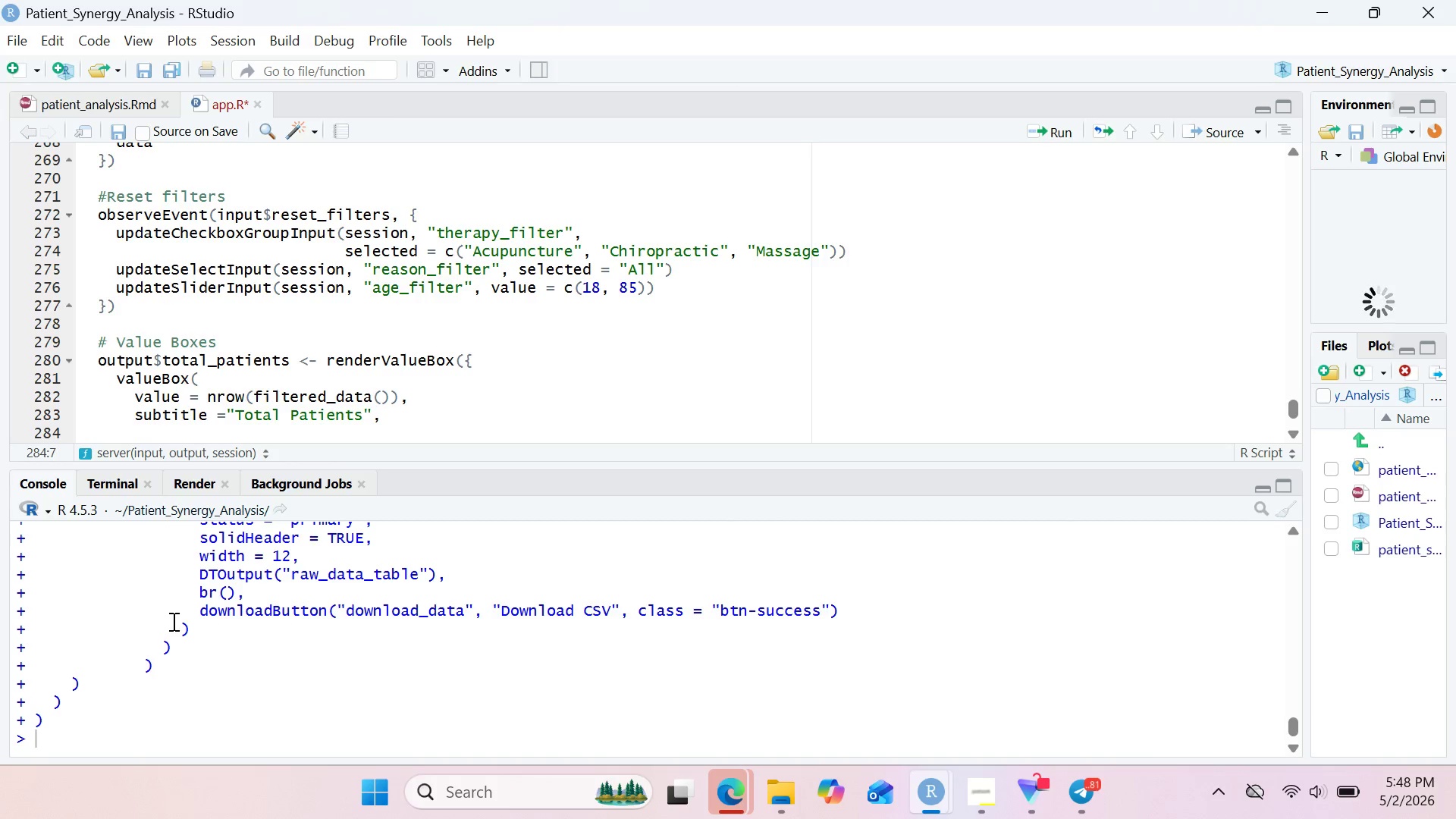 
type(icon)
 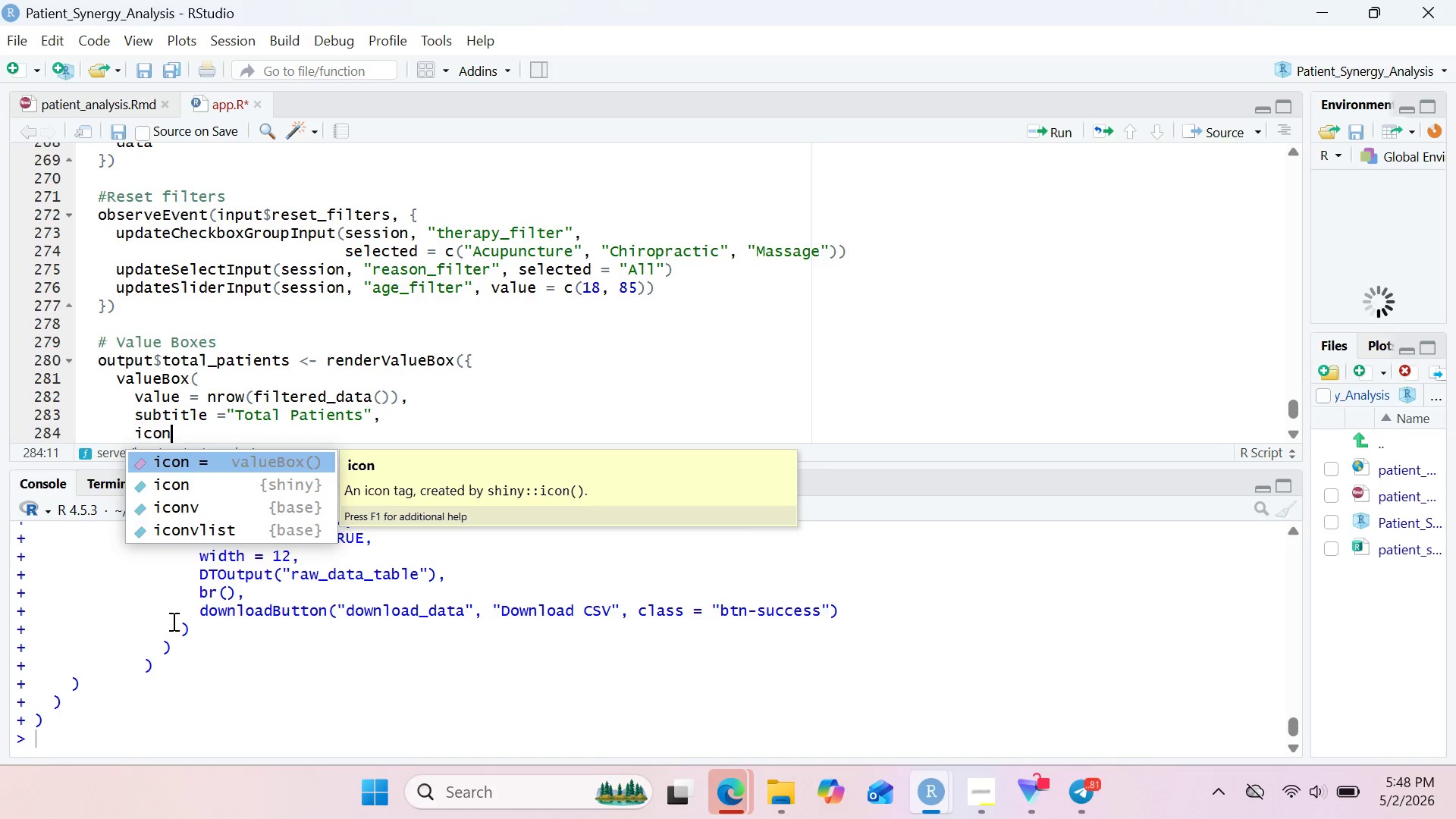 
key(Enter)
 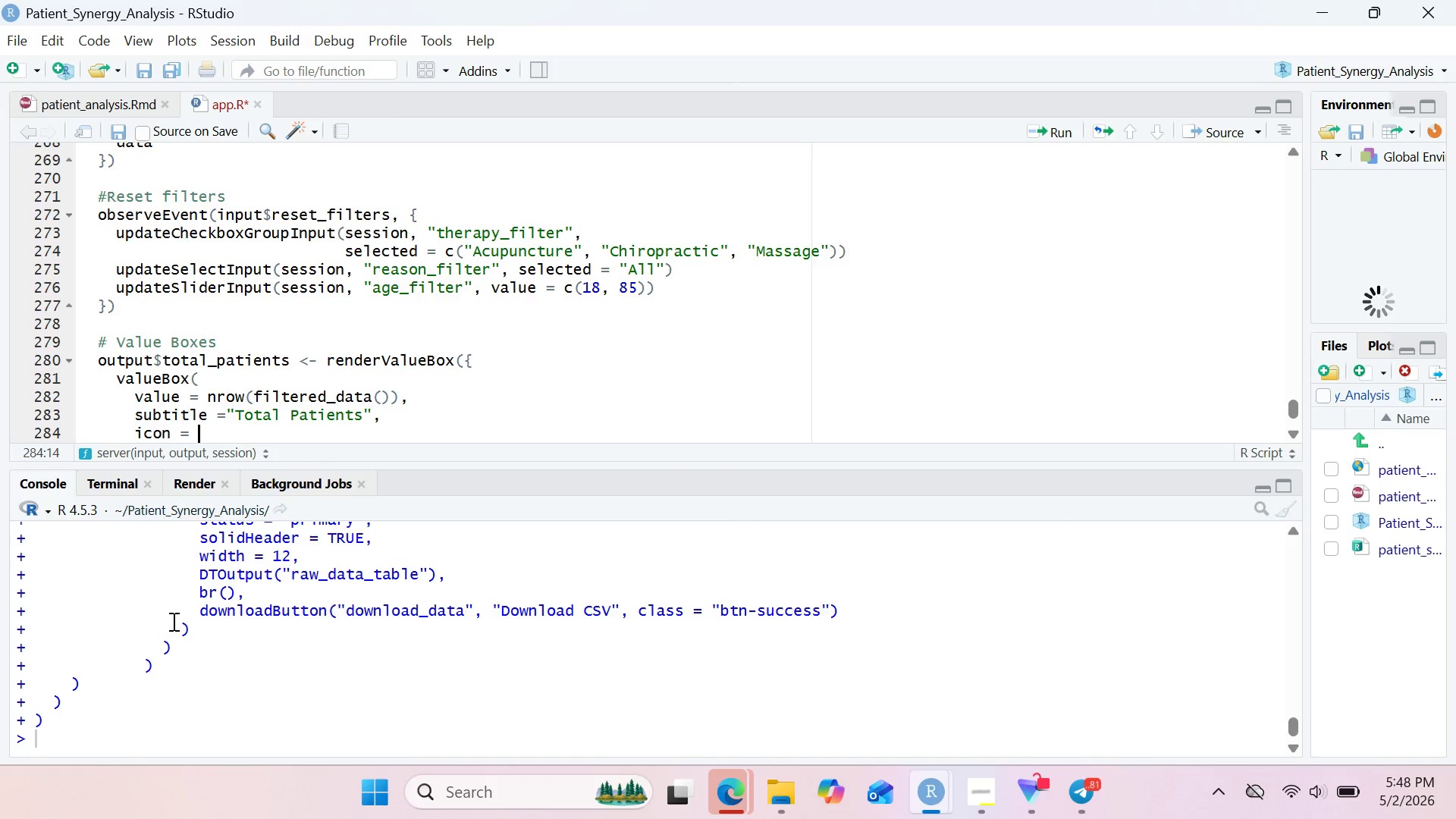 
wait(10.44)
 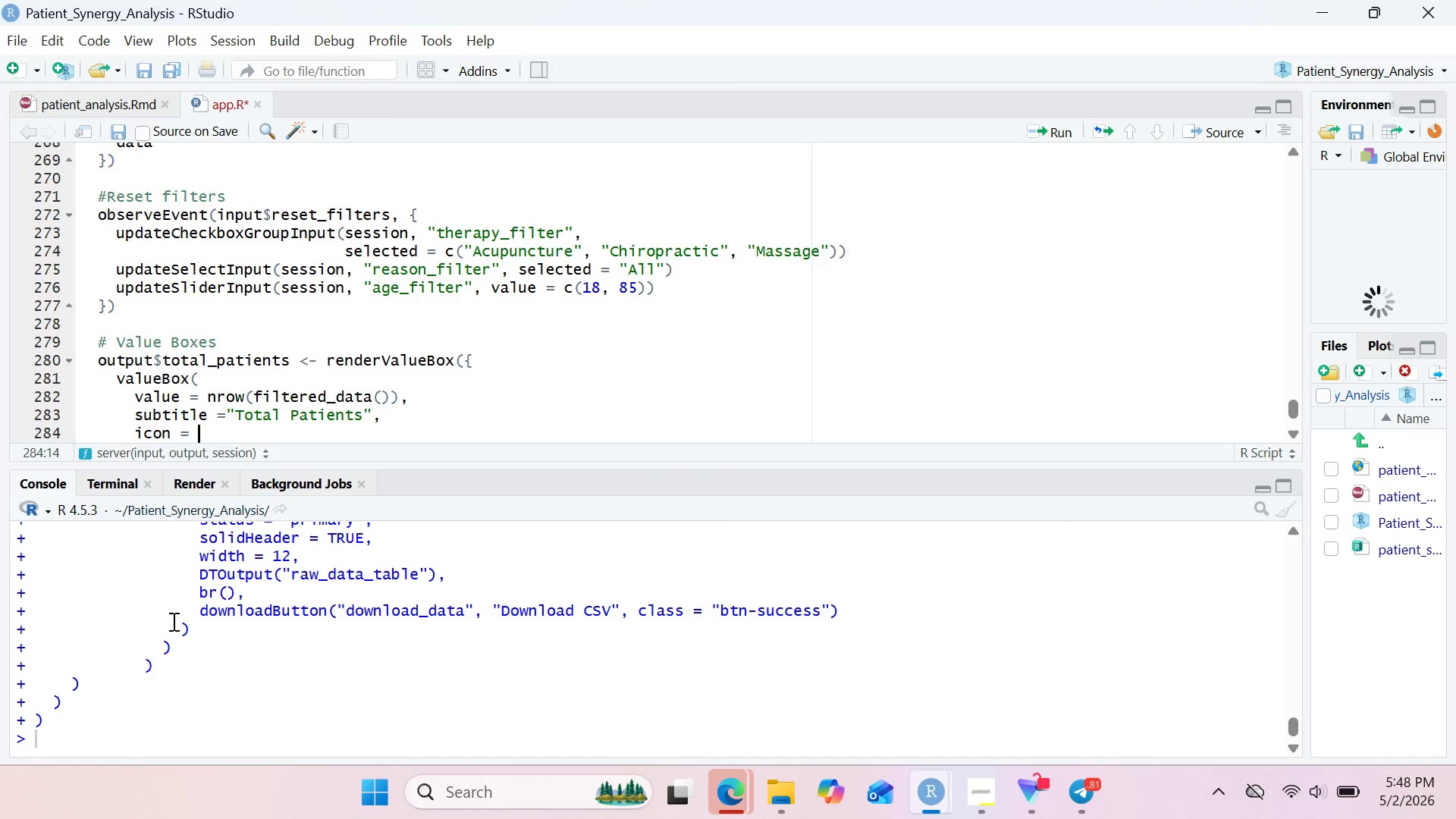 
type( icon')
 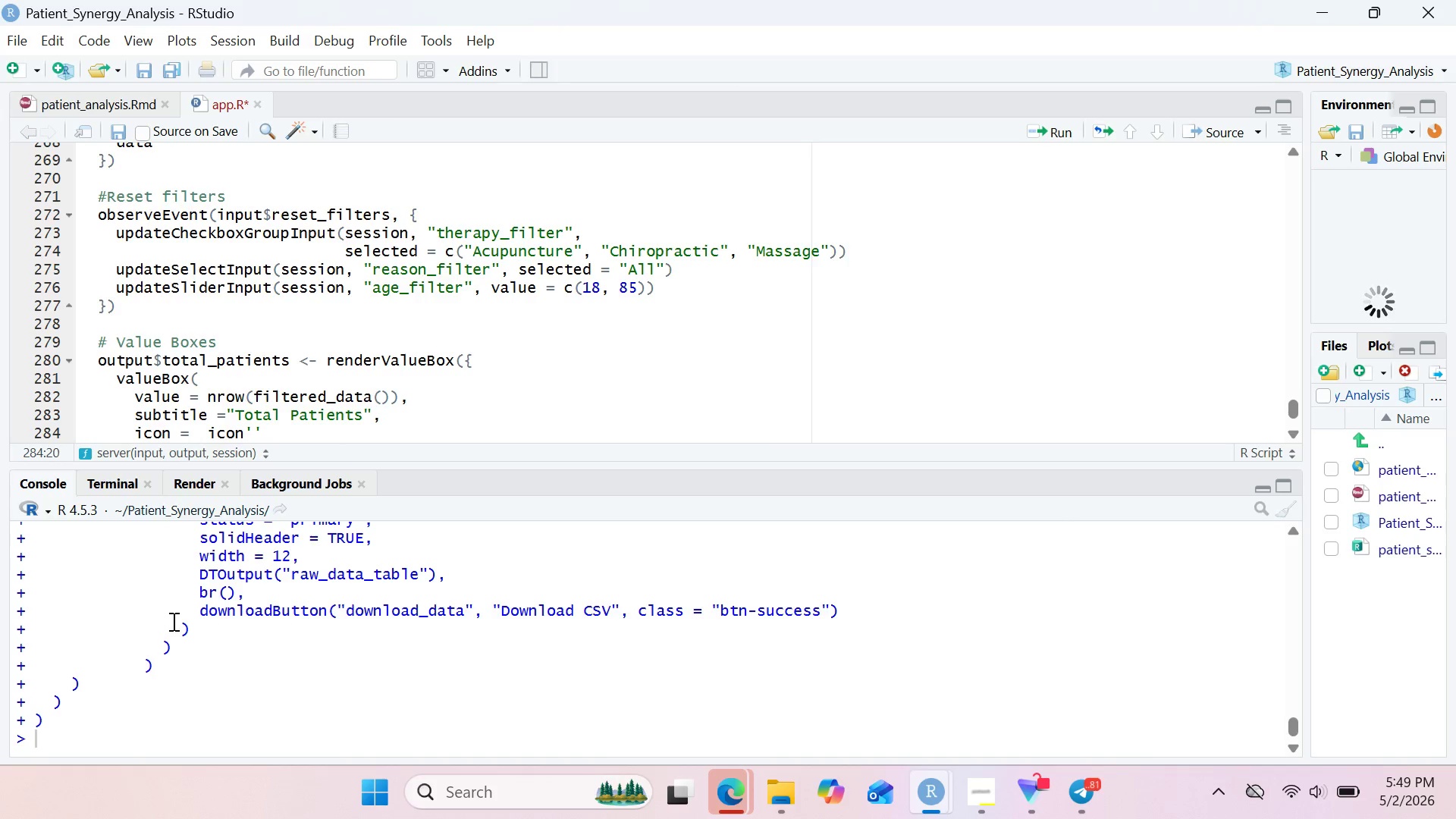 
key(ArrowRight)
 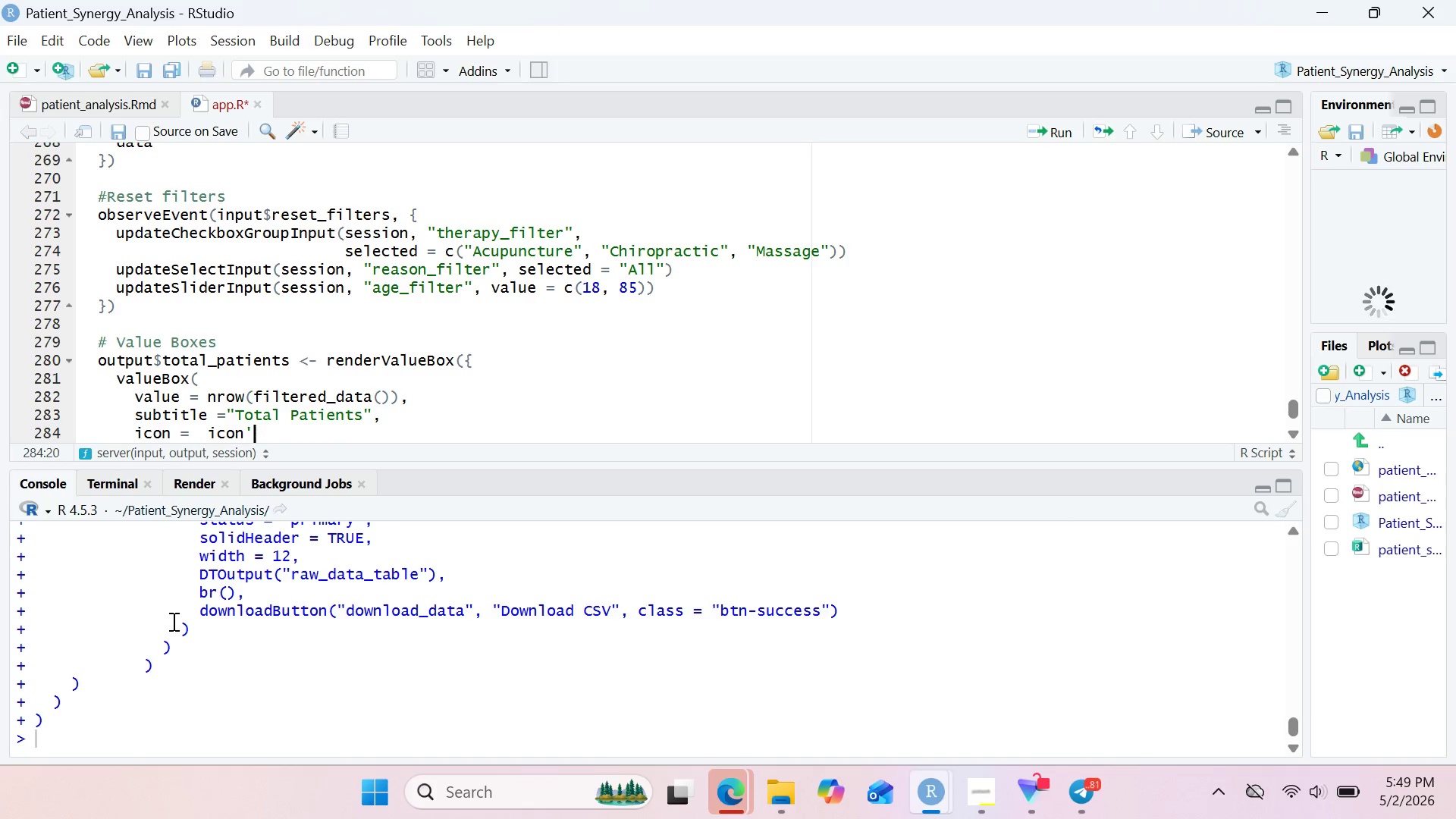 
key(Backspace)
key(Backspace)
type(("USErs)
 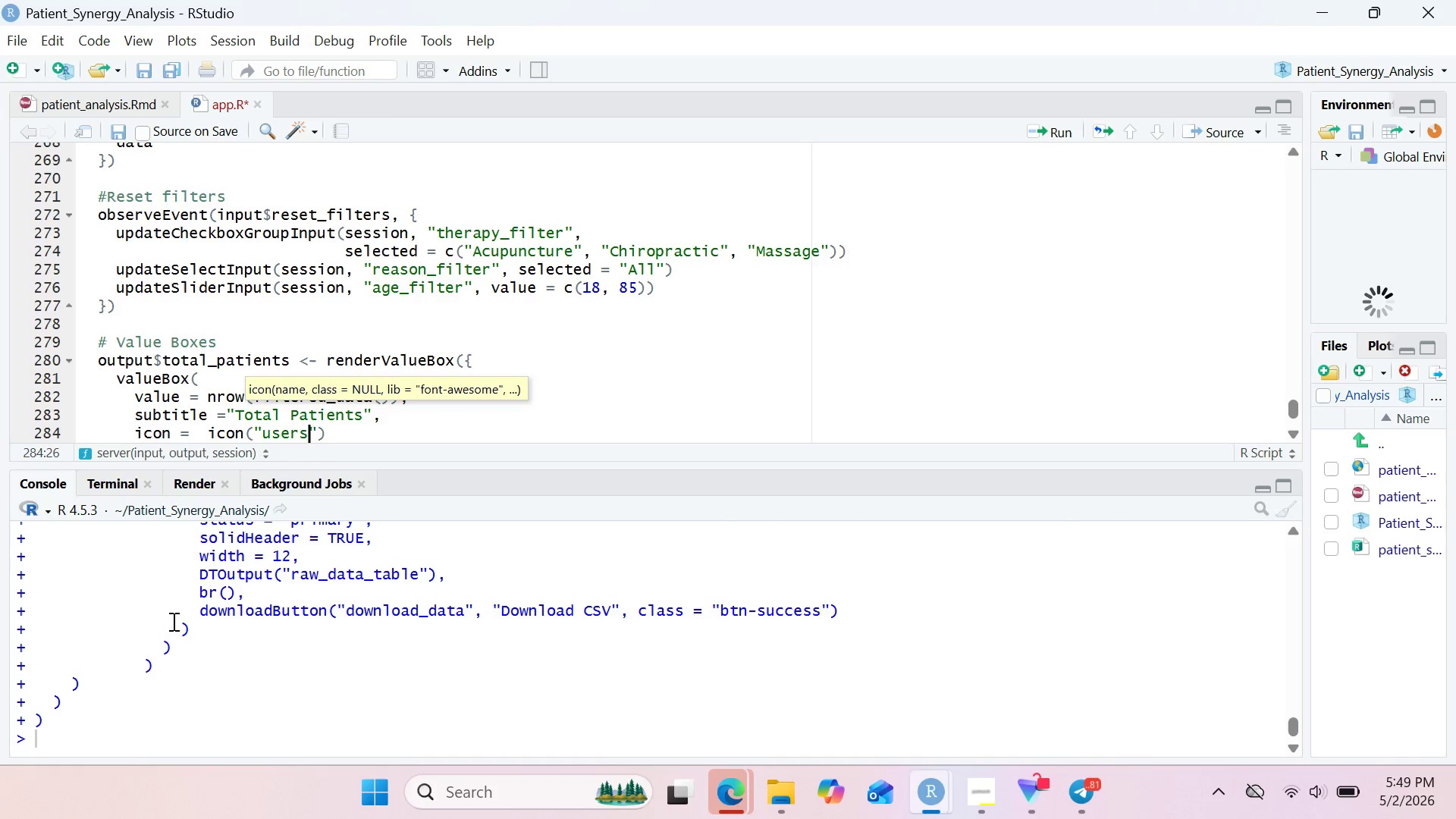 
wait(6.06)
 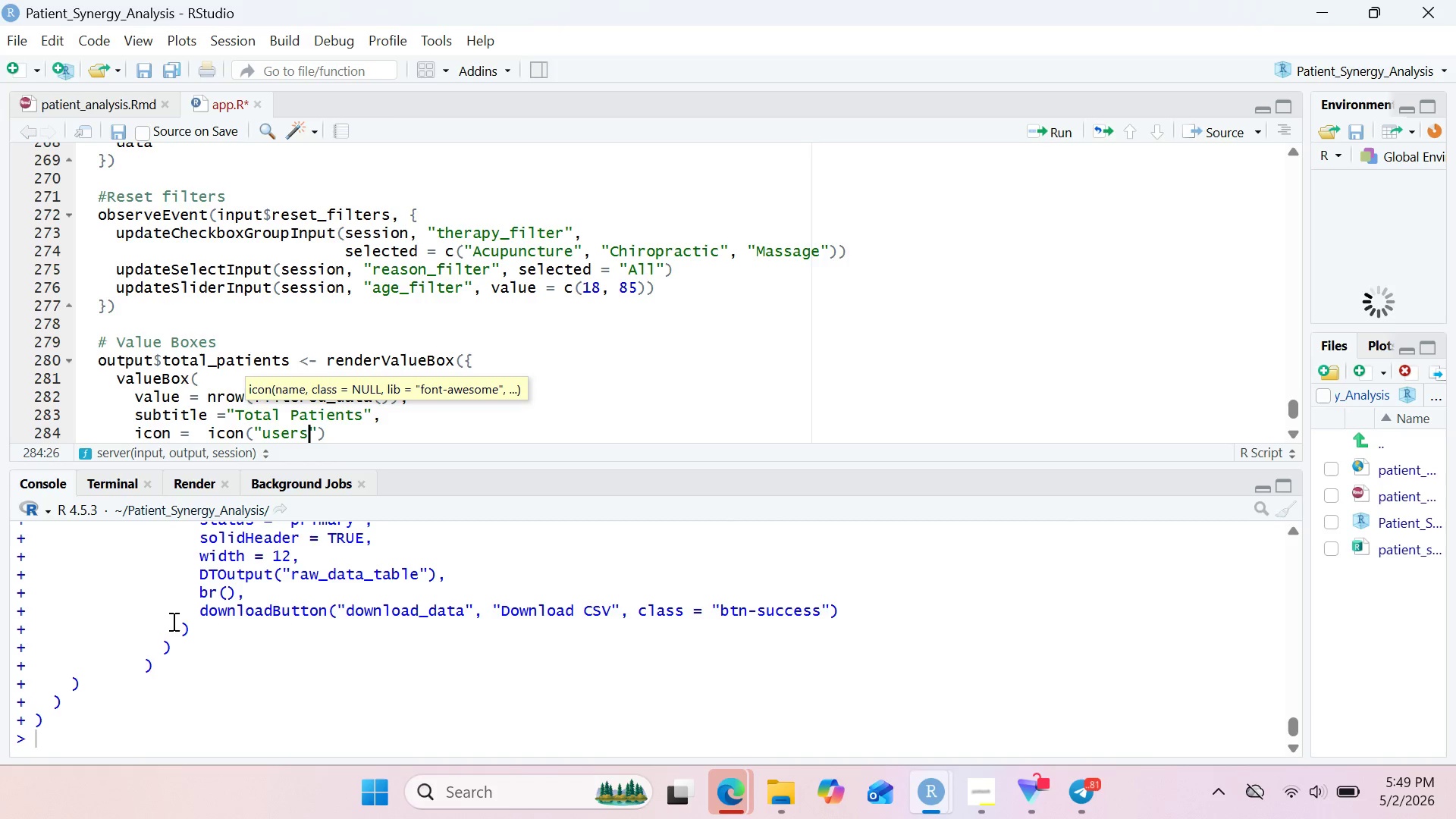 
left_click([990, 801])